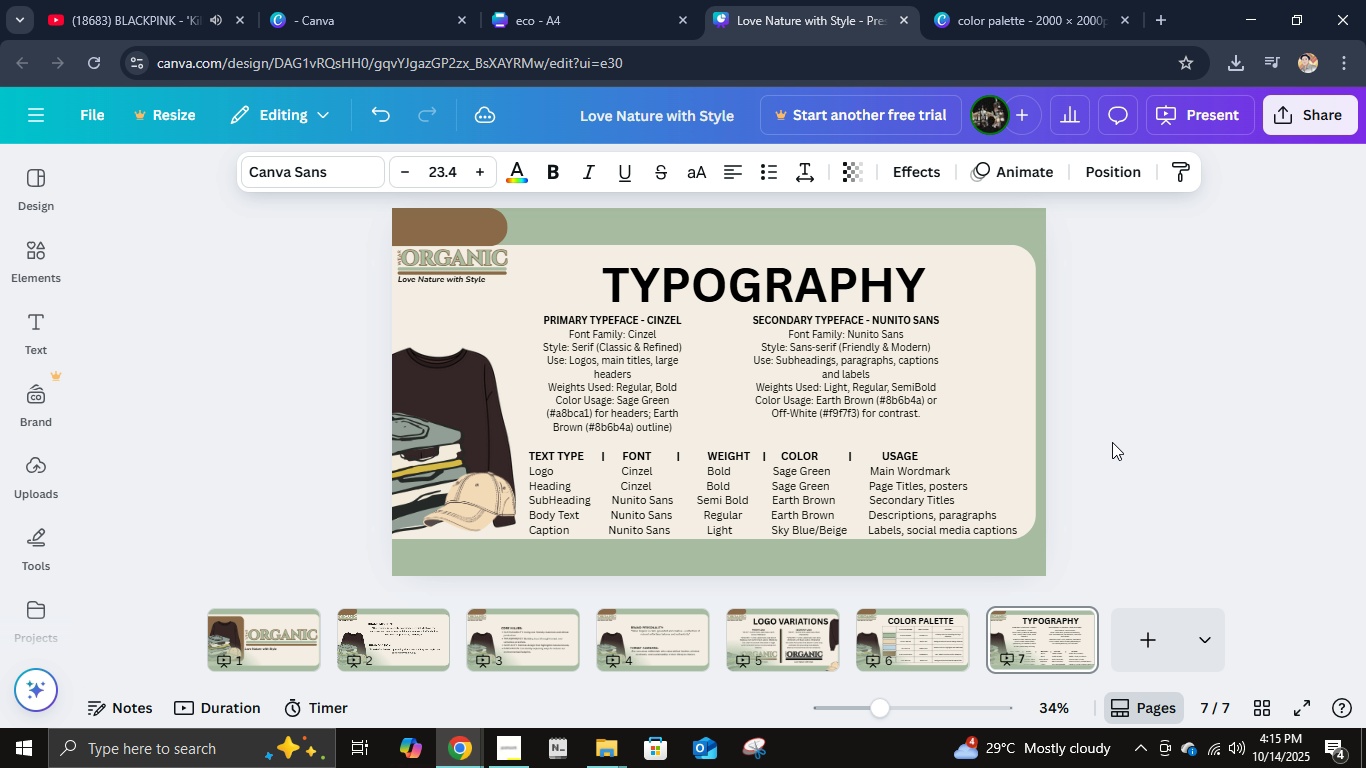 
key(ArrowDown)
 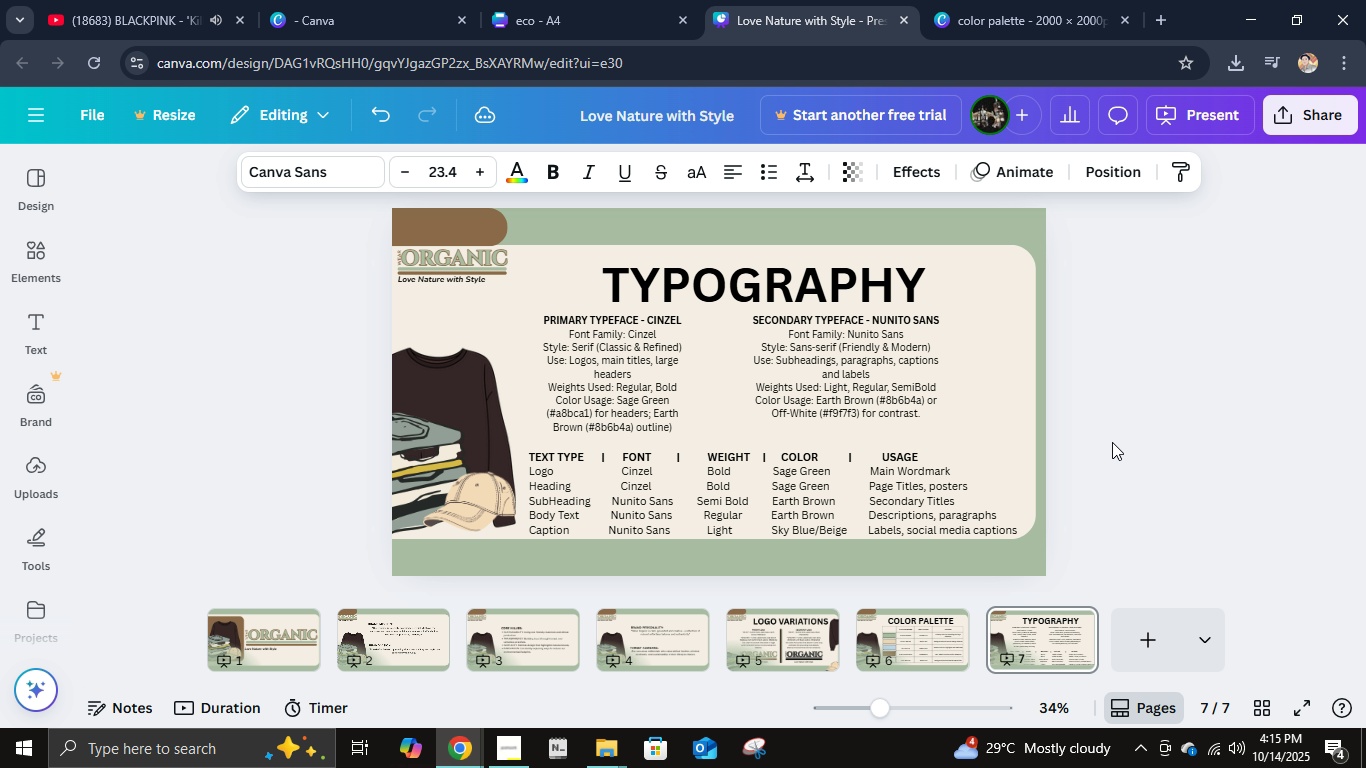 
key(ArrowDown)
 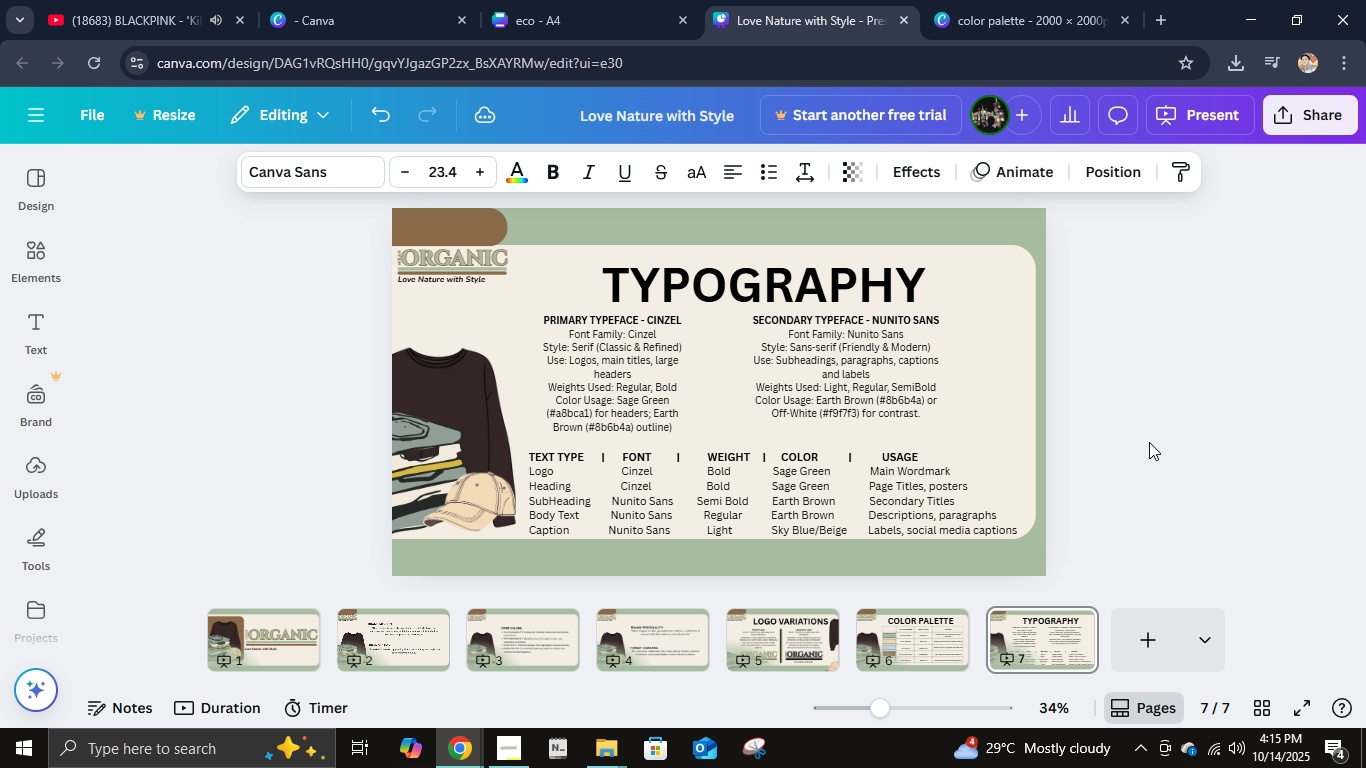 
left_click([1149, 442])
 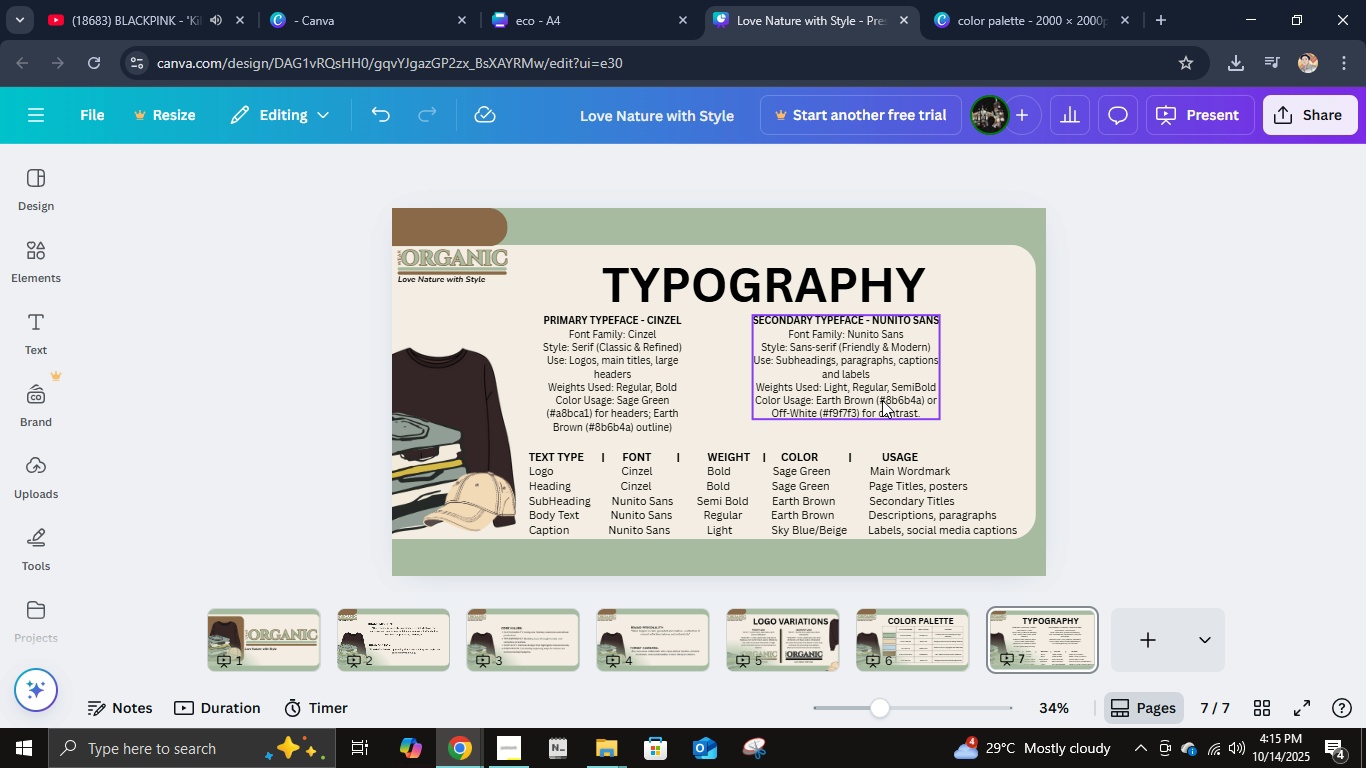 
left_click([882, 400])
 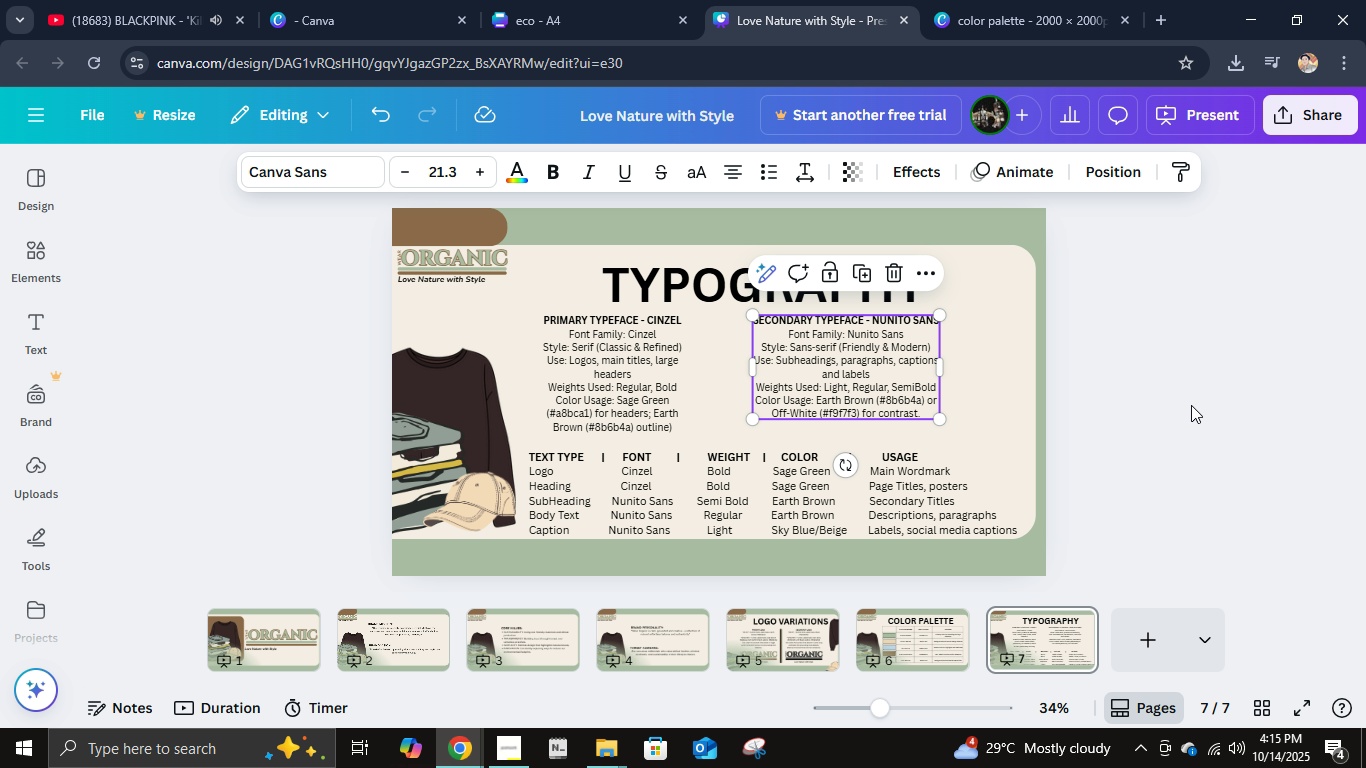 
left_click([1191, 405])
 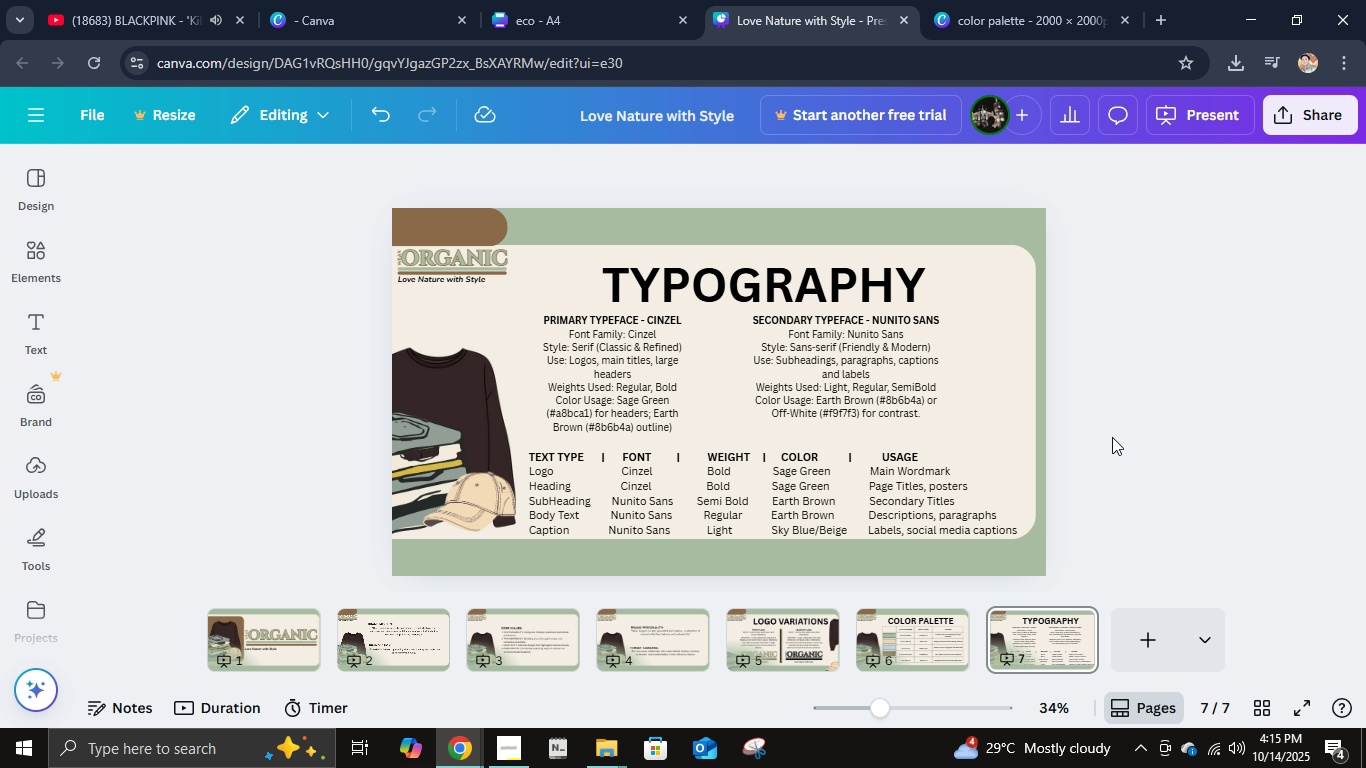 
scroll: coordinate [832, 465], scroll_direction: down, amount: 2.0
 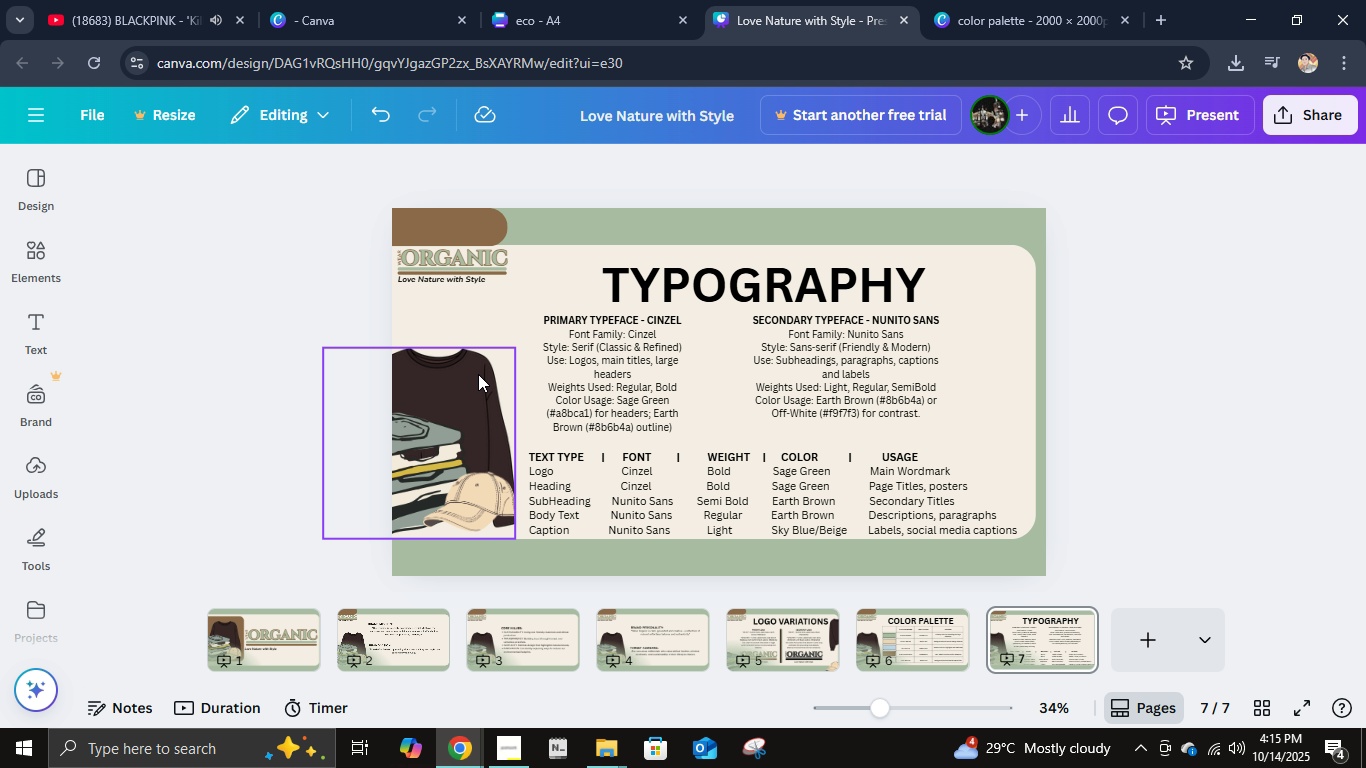 
wait(5.52)
 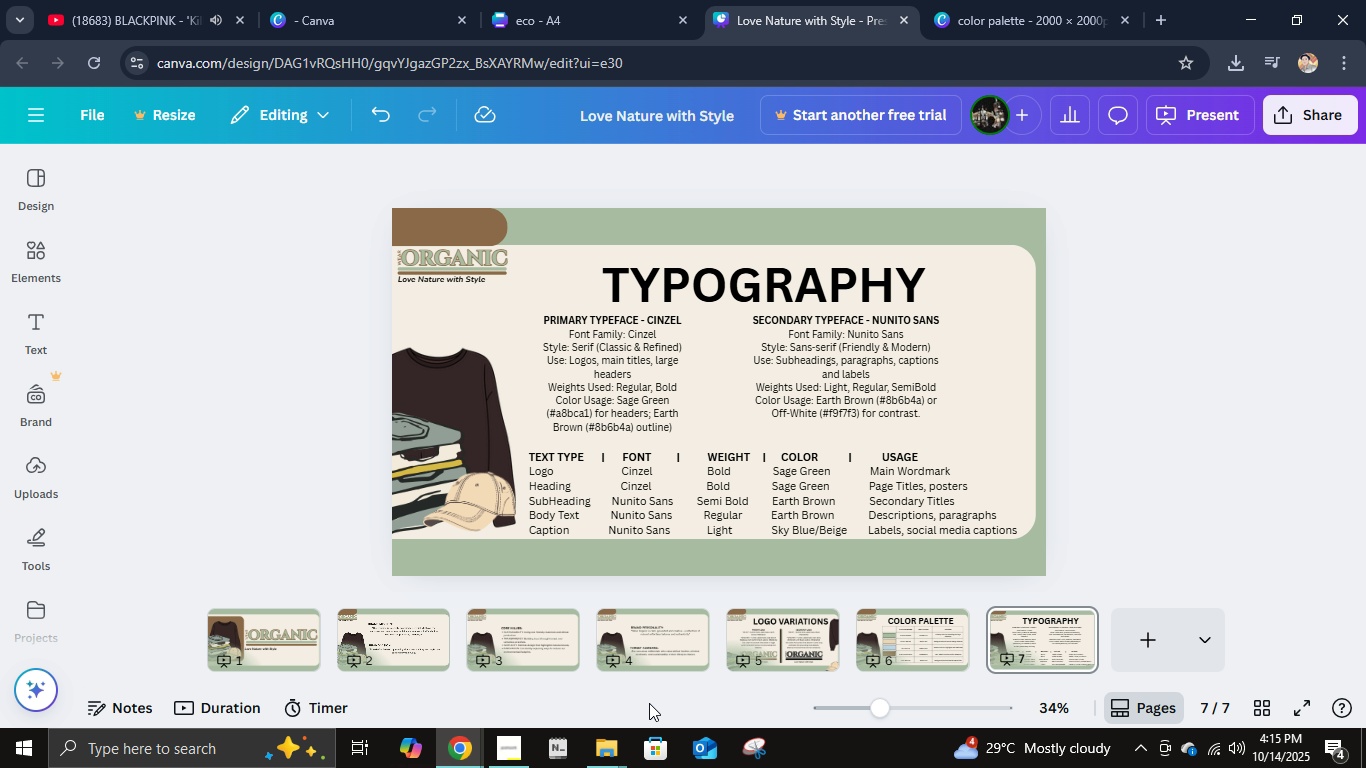 
left_click([1079, 619])
 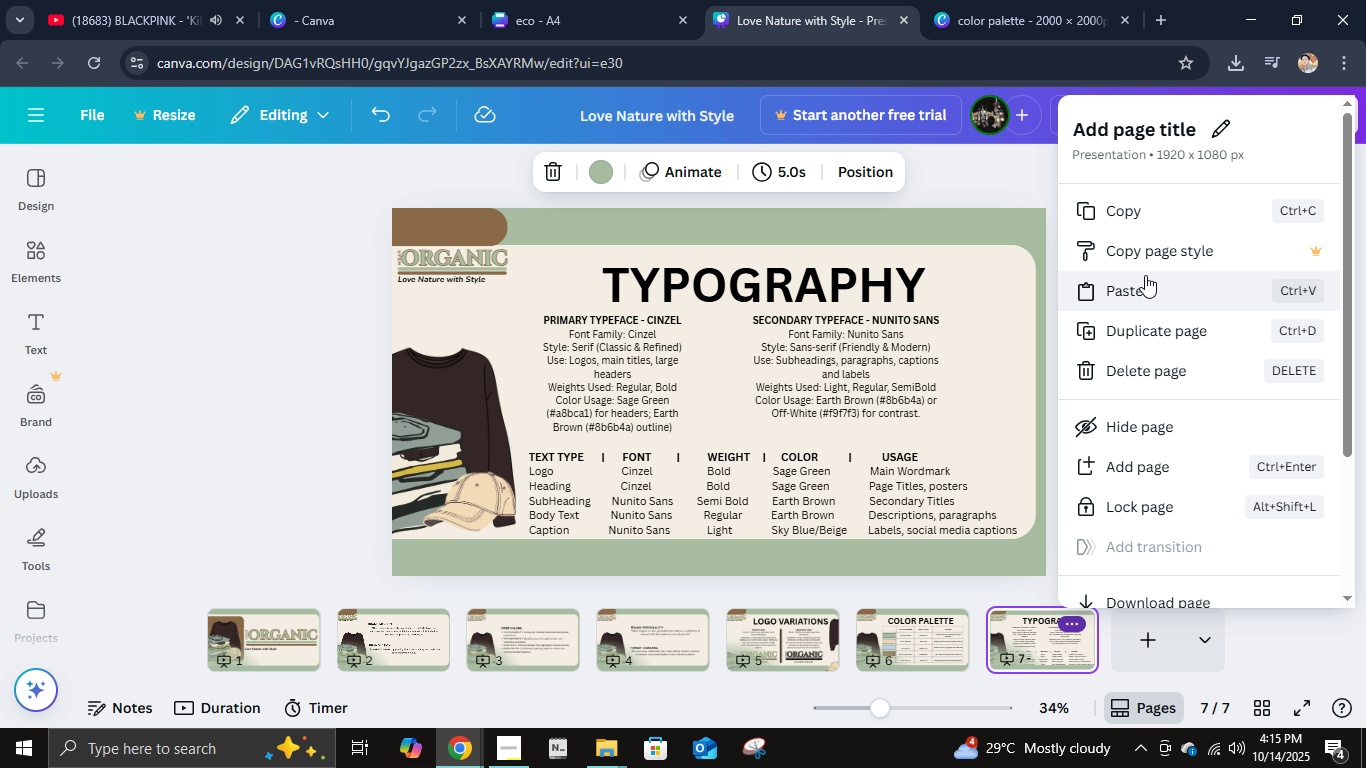 
wait(5.78)
 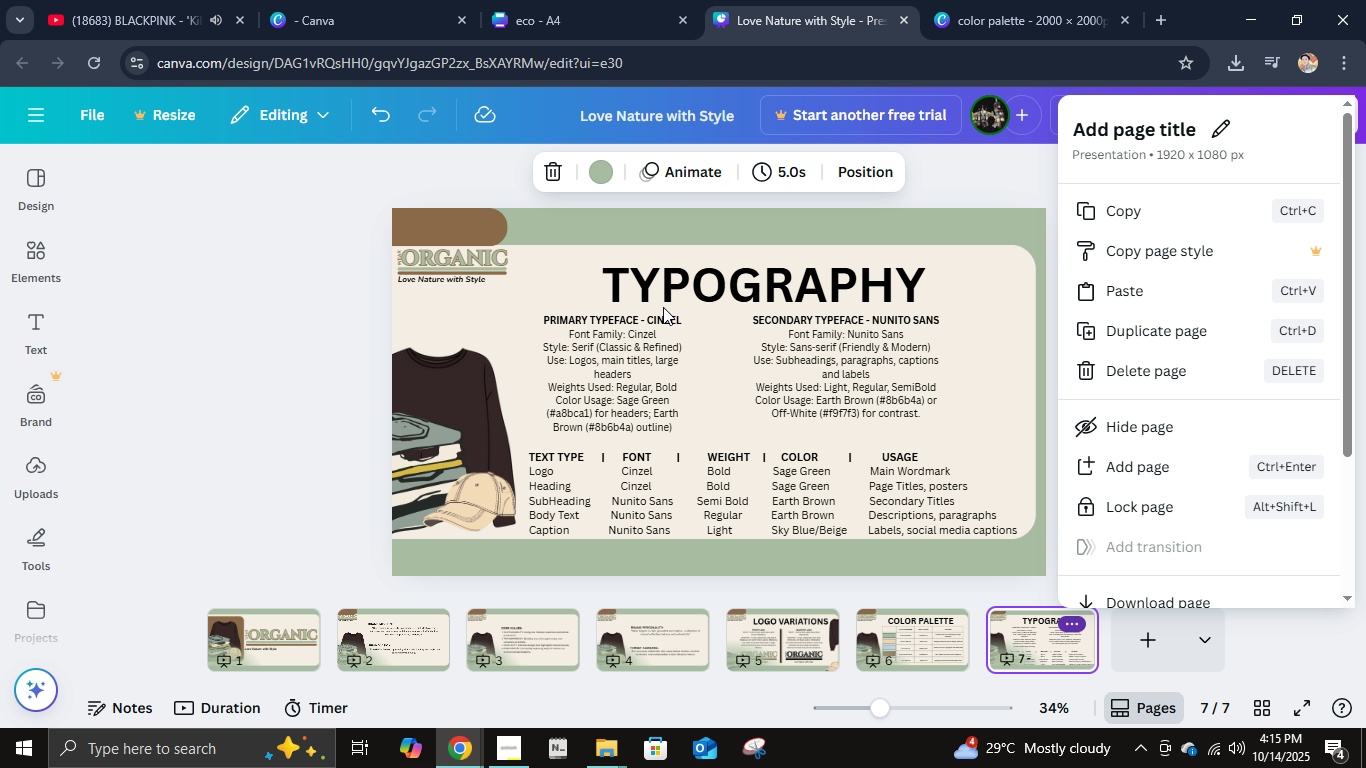 
left_click([1131, 337])
 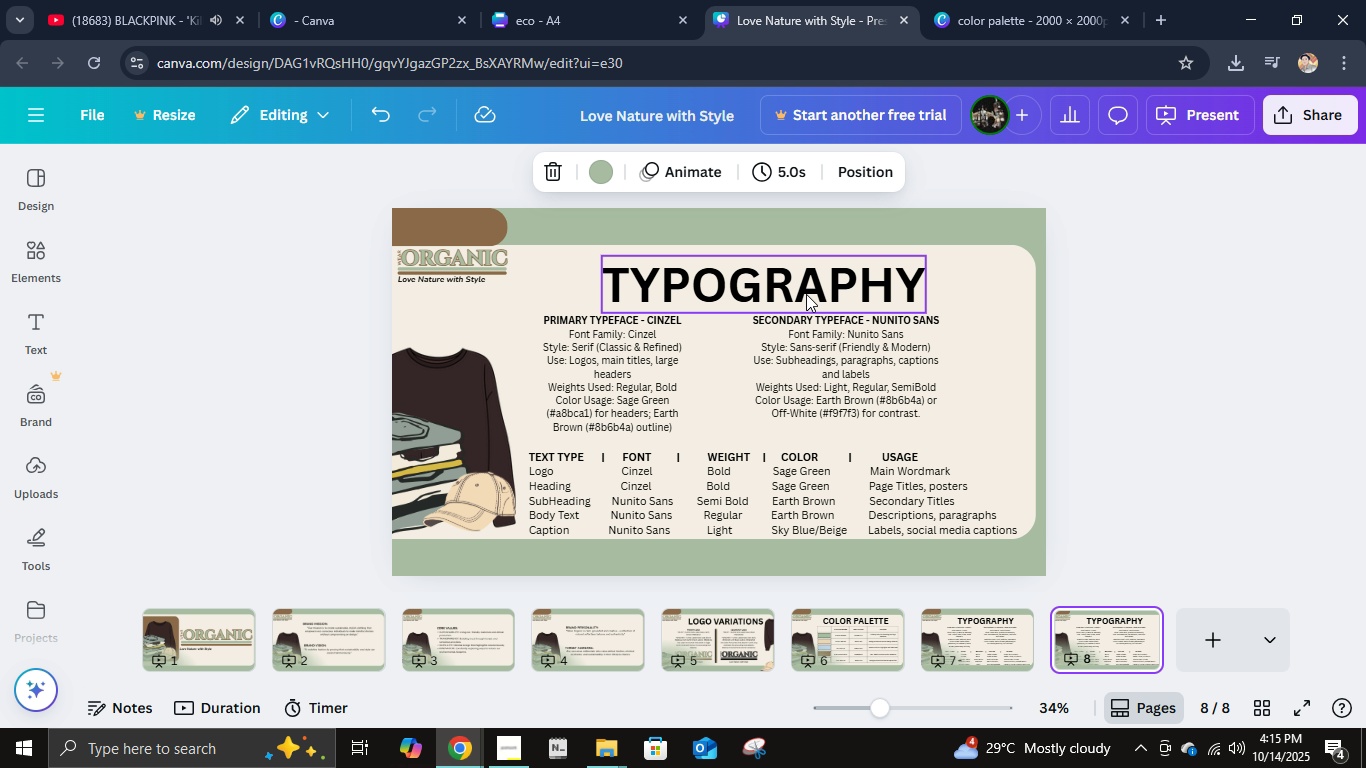 
double_click([802, 288])
 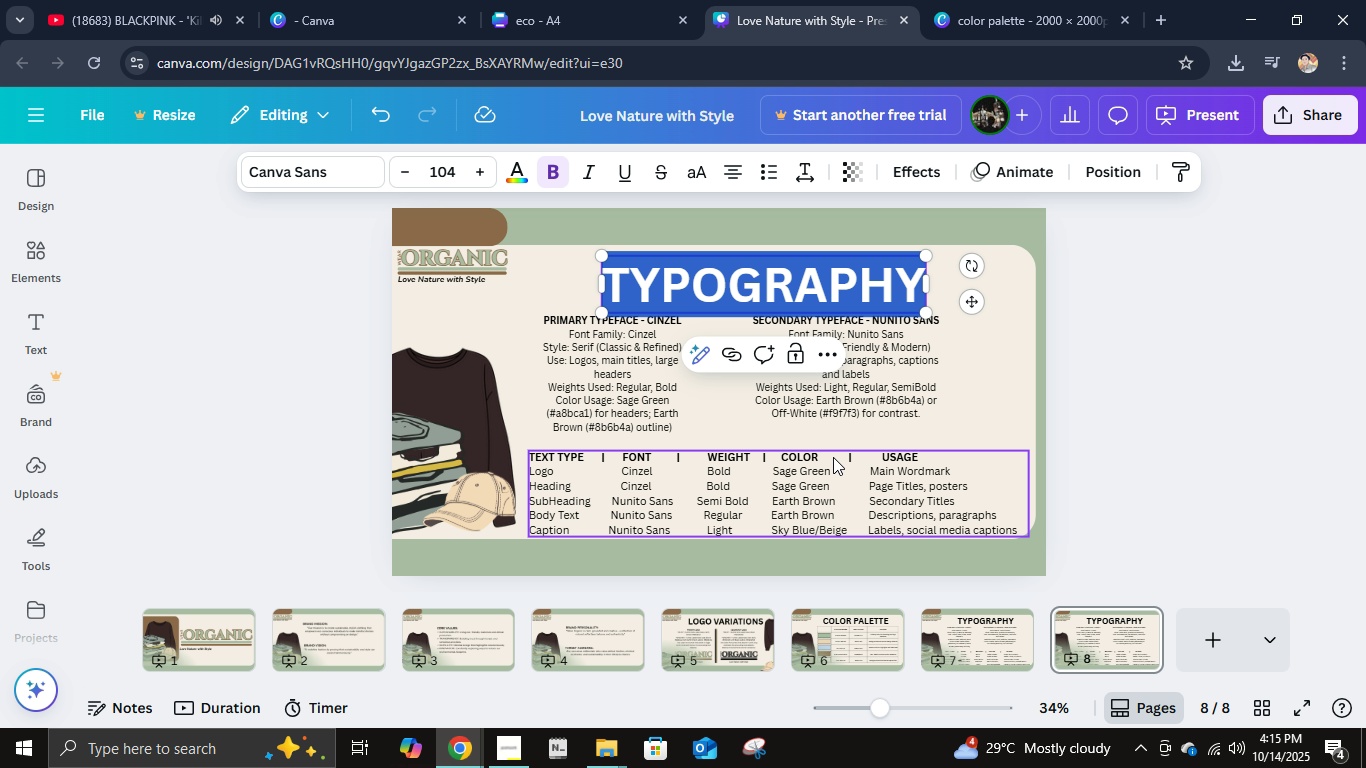 
type(icons)
 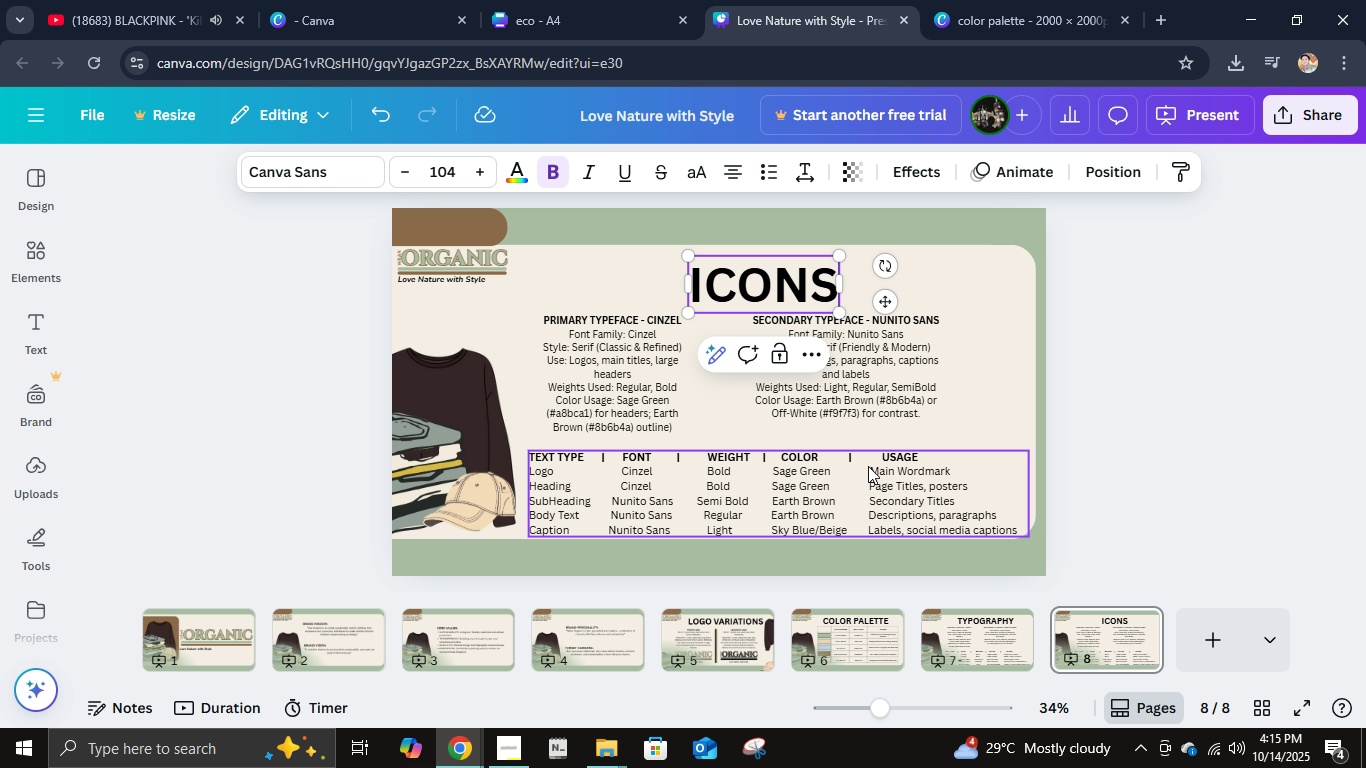 
left_click([1234, 358])
 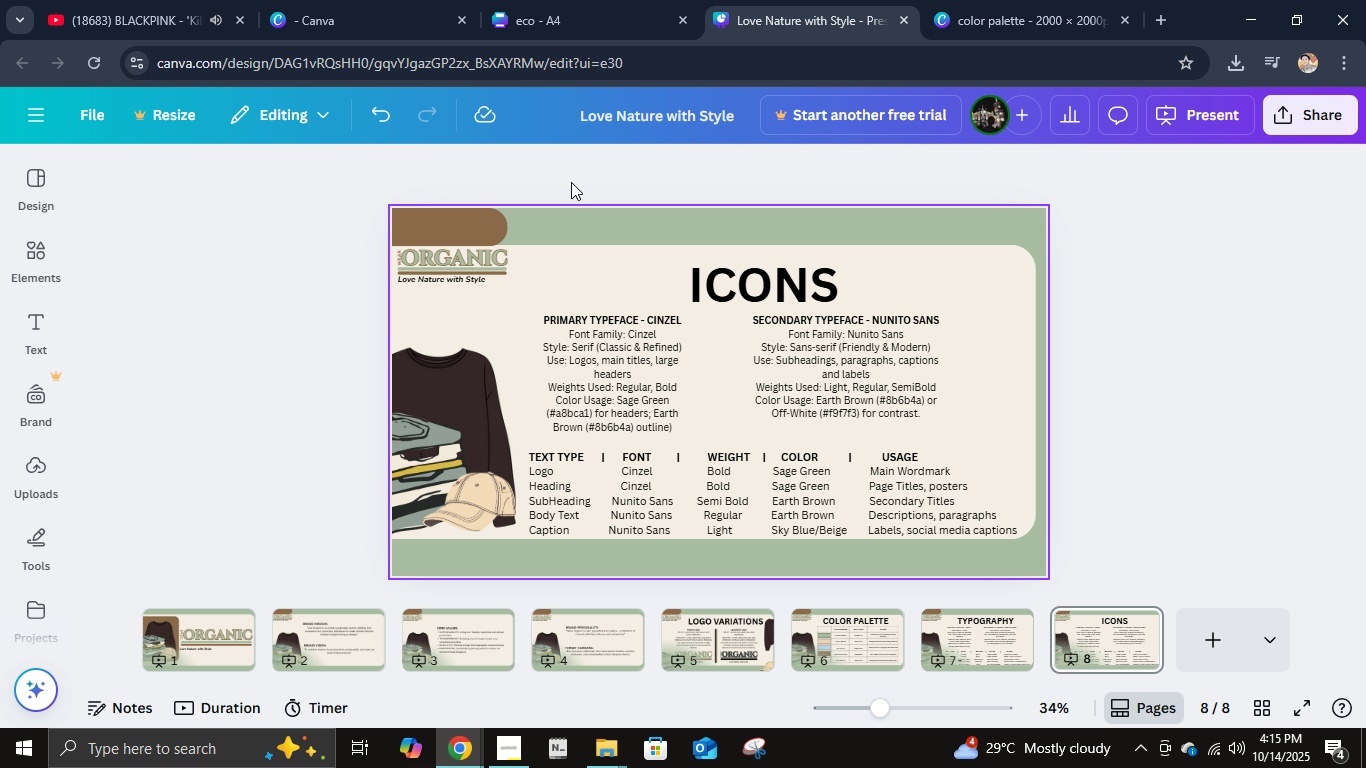 
left_click([561, 0])
 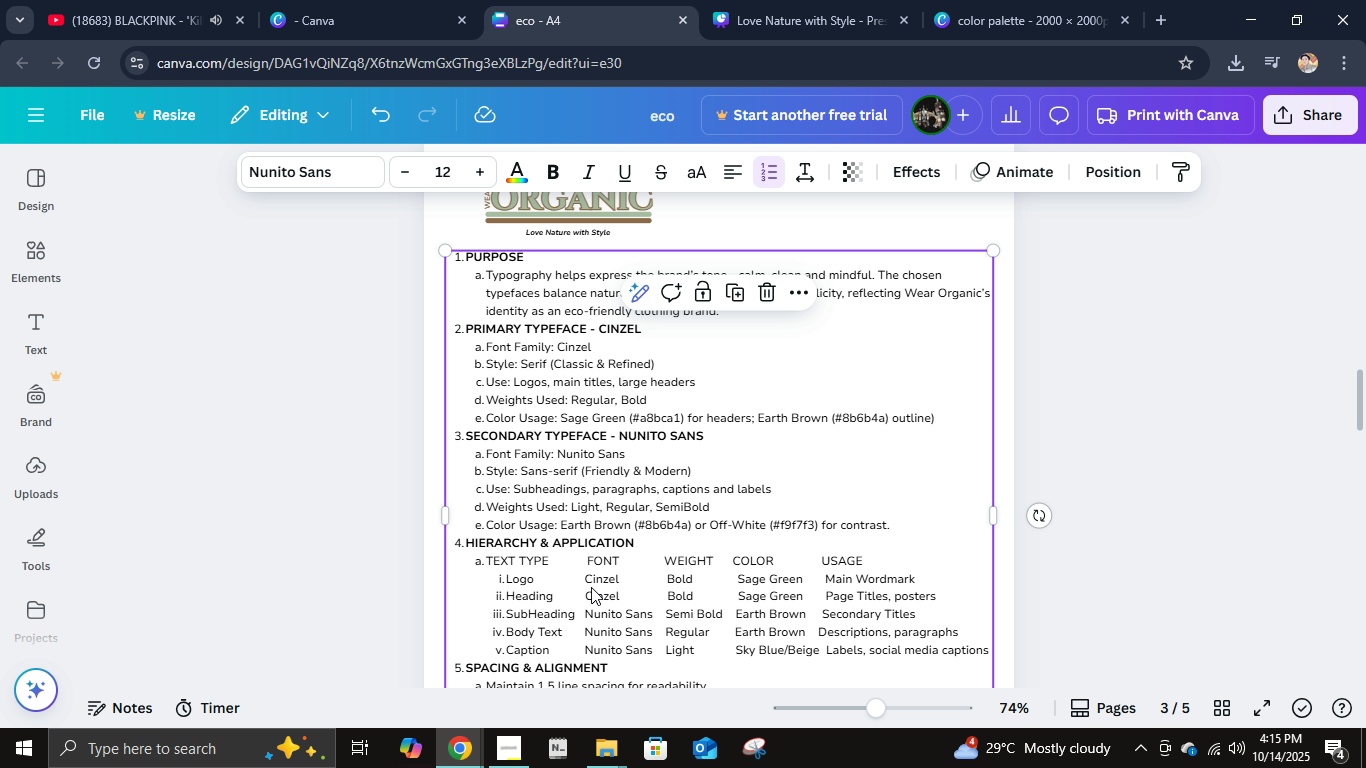 
scroll: coordinate [605, 570], scroll_direction: down, amount: 11.0
 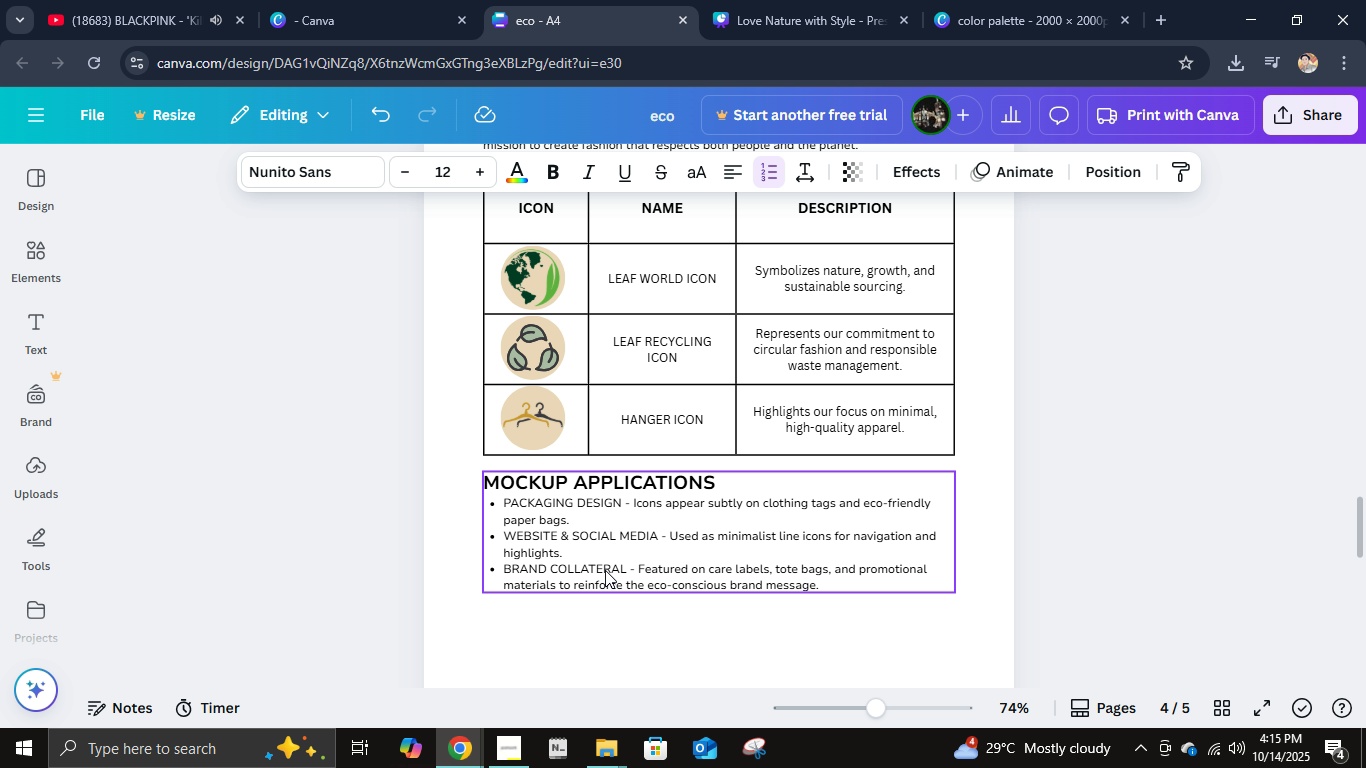 
left_click([605, 570])
 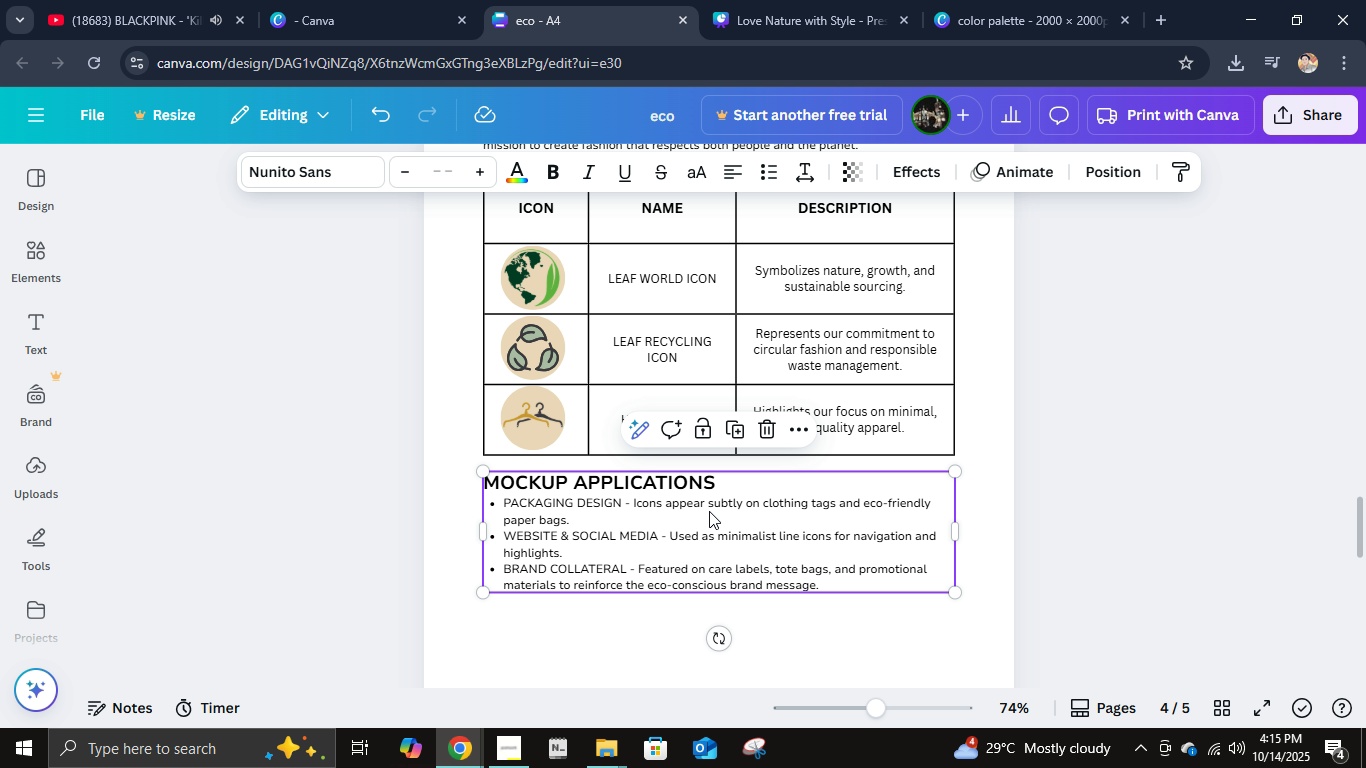 
scroll: coordinate [675, 562], scroll_direction: up, amount: 3.0
 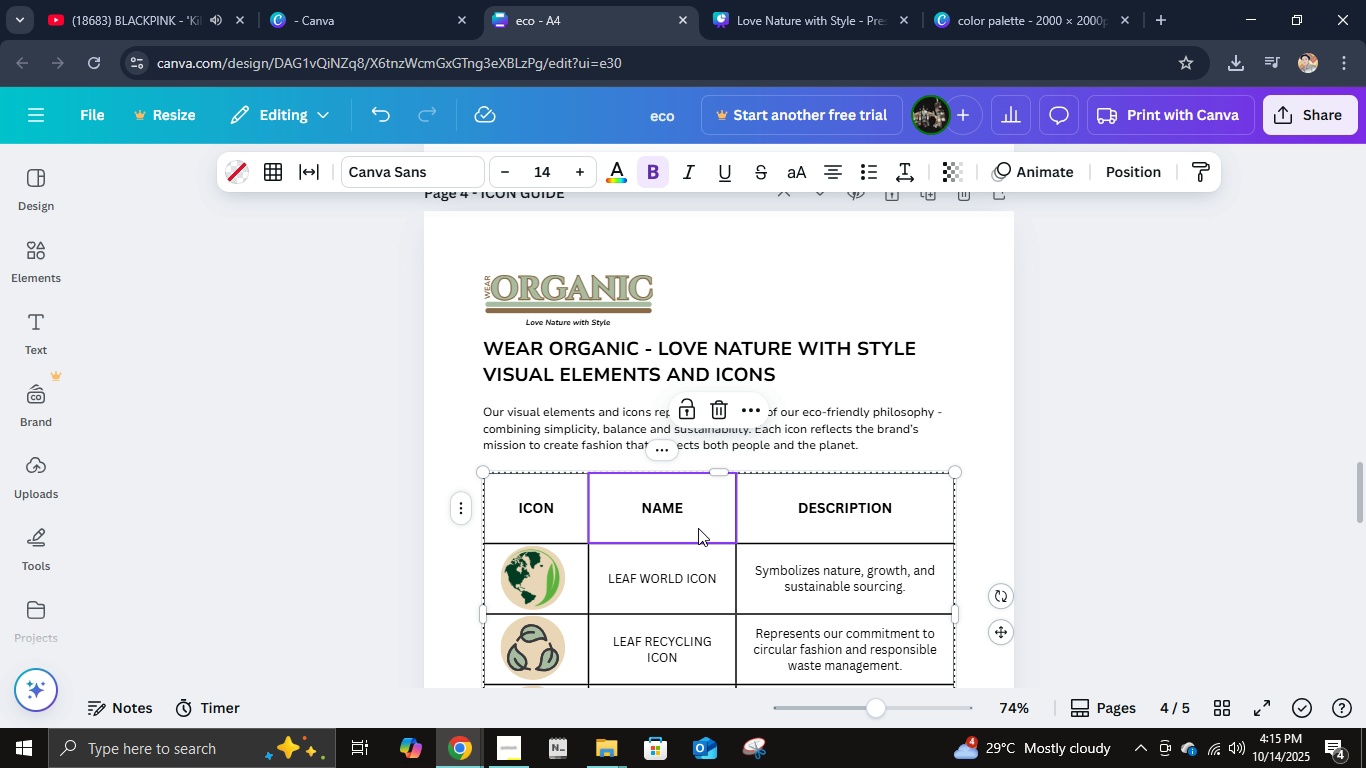 
left_click([698, 528])
 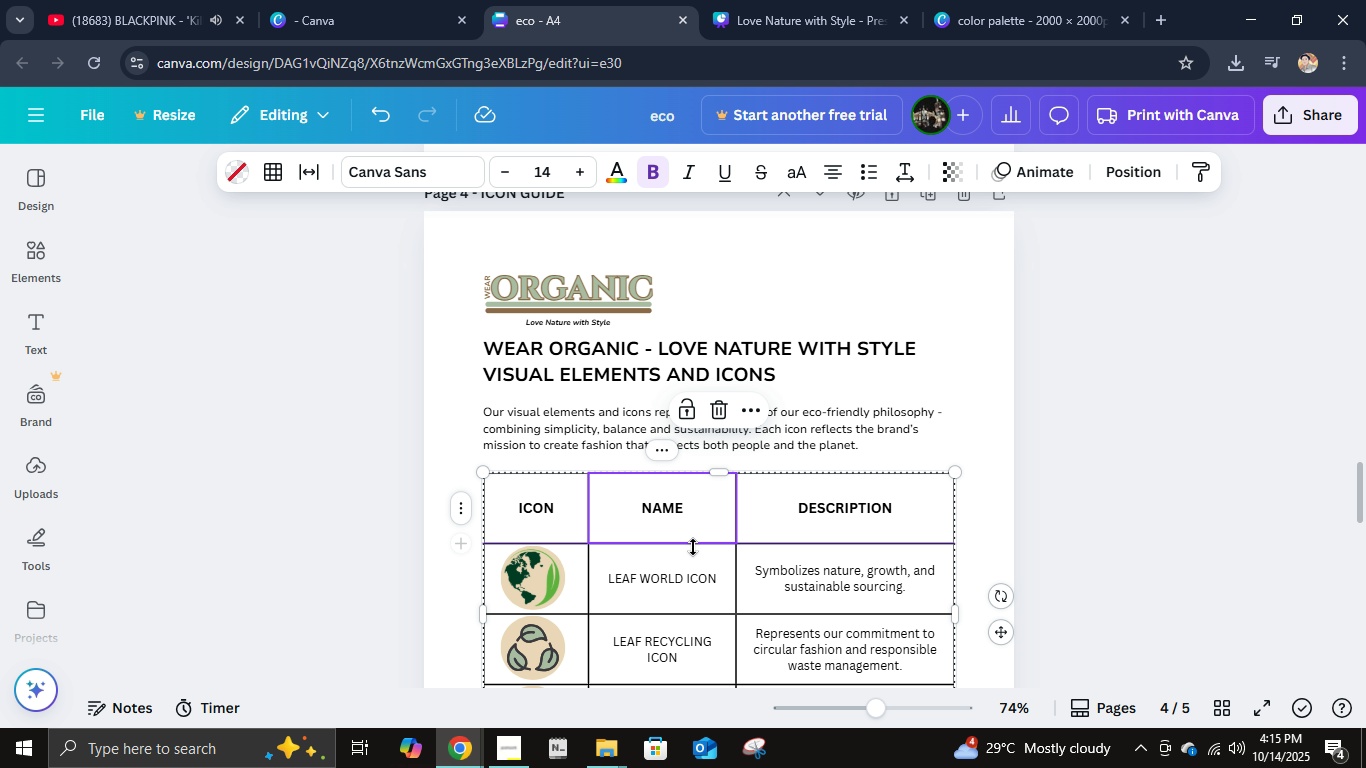 
scroll: coordinate [693, 547], scroll_direction: down, amount: 2.0
 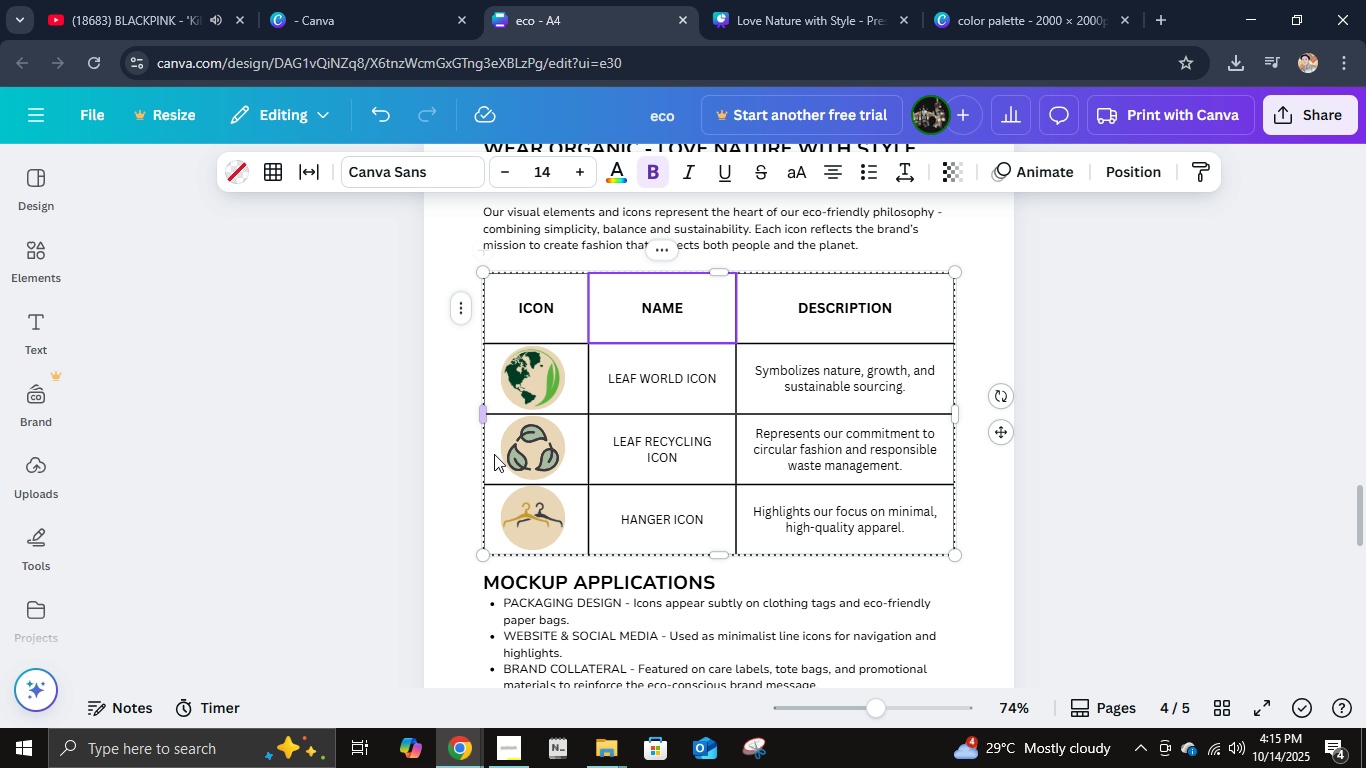 
hold_key(key=ShiftLeft, duration=1.18)
left_click([517, 391])
 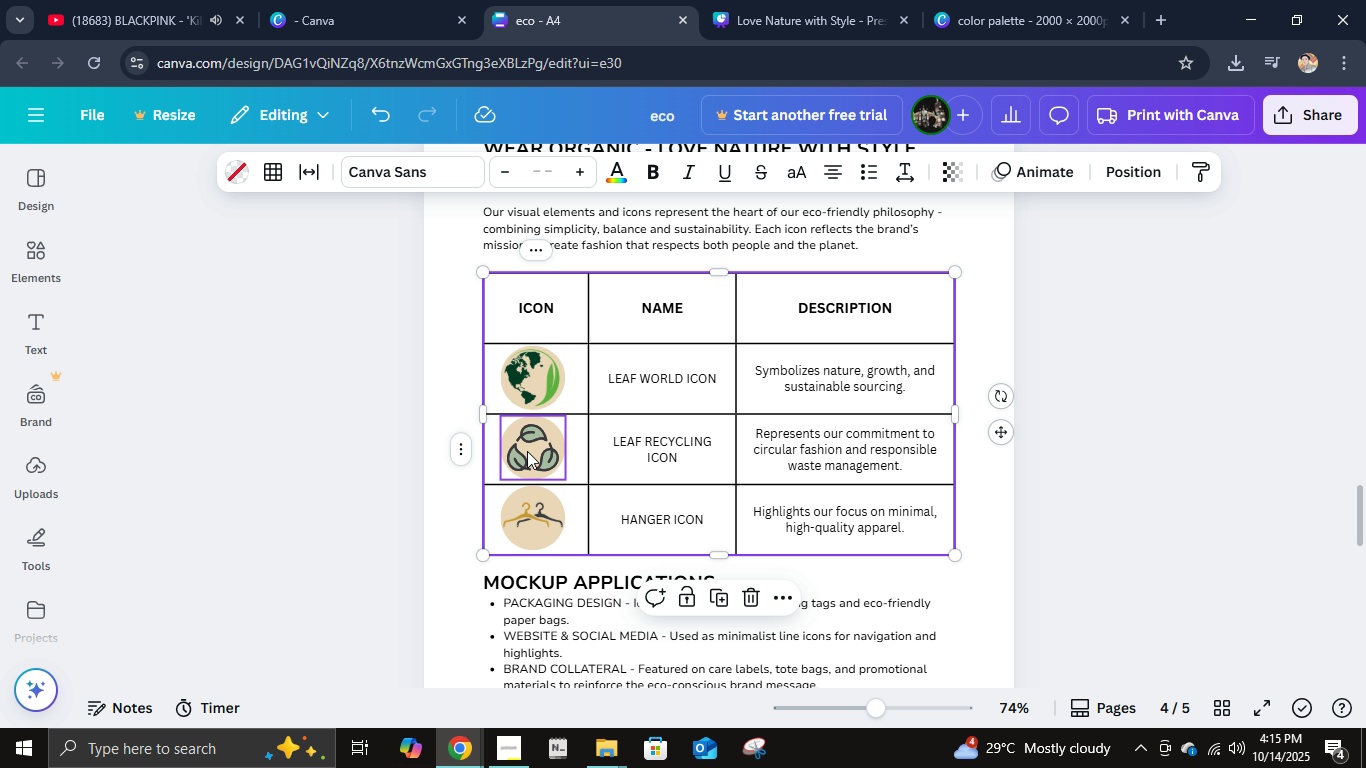 
double_click([527, 451])
 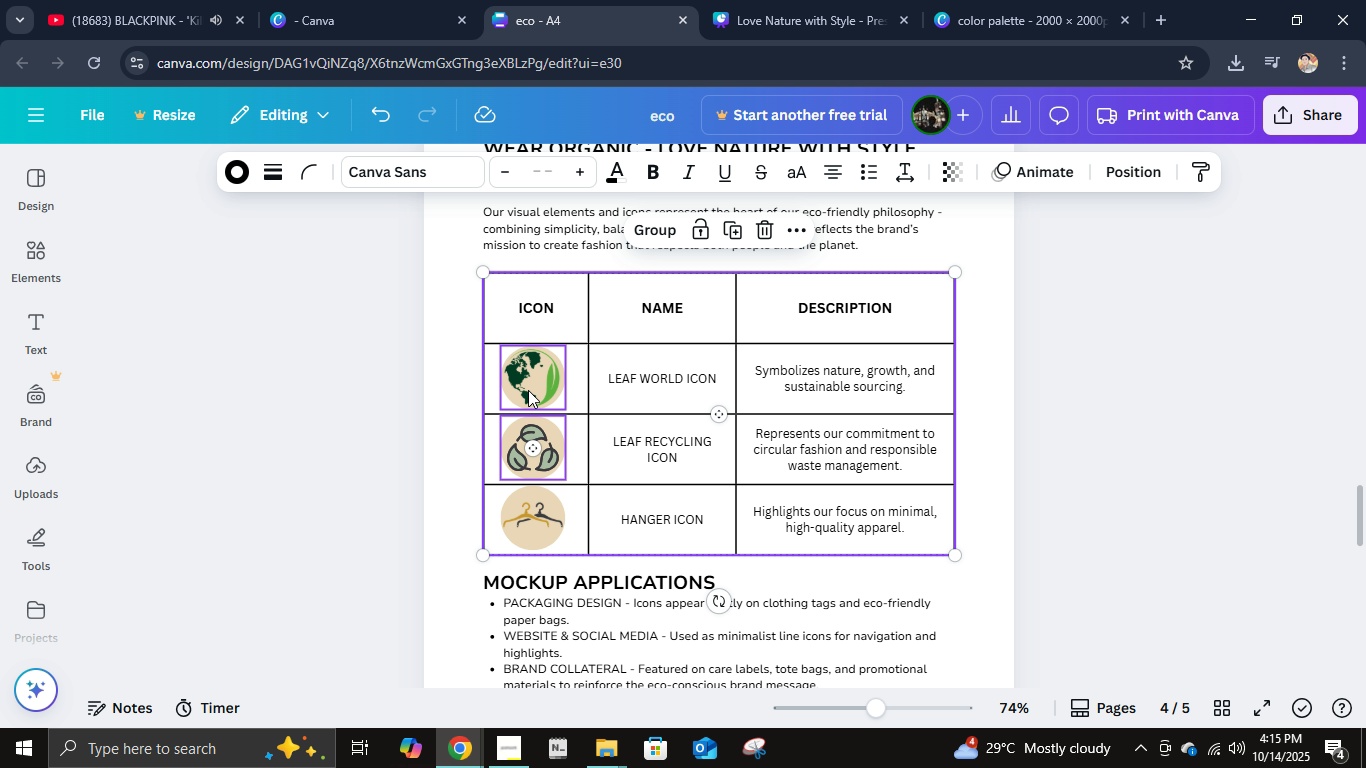 
hold_key(key=ShiftLeft, duration=1.33)
left_click([528, 389])
 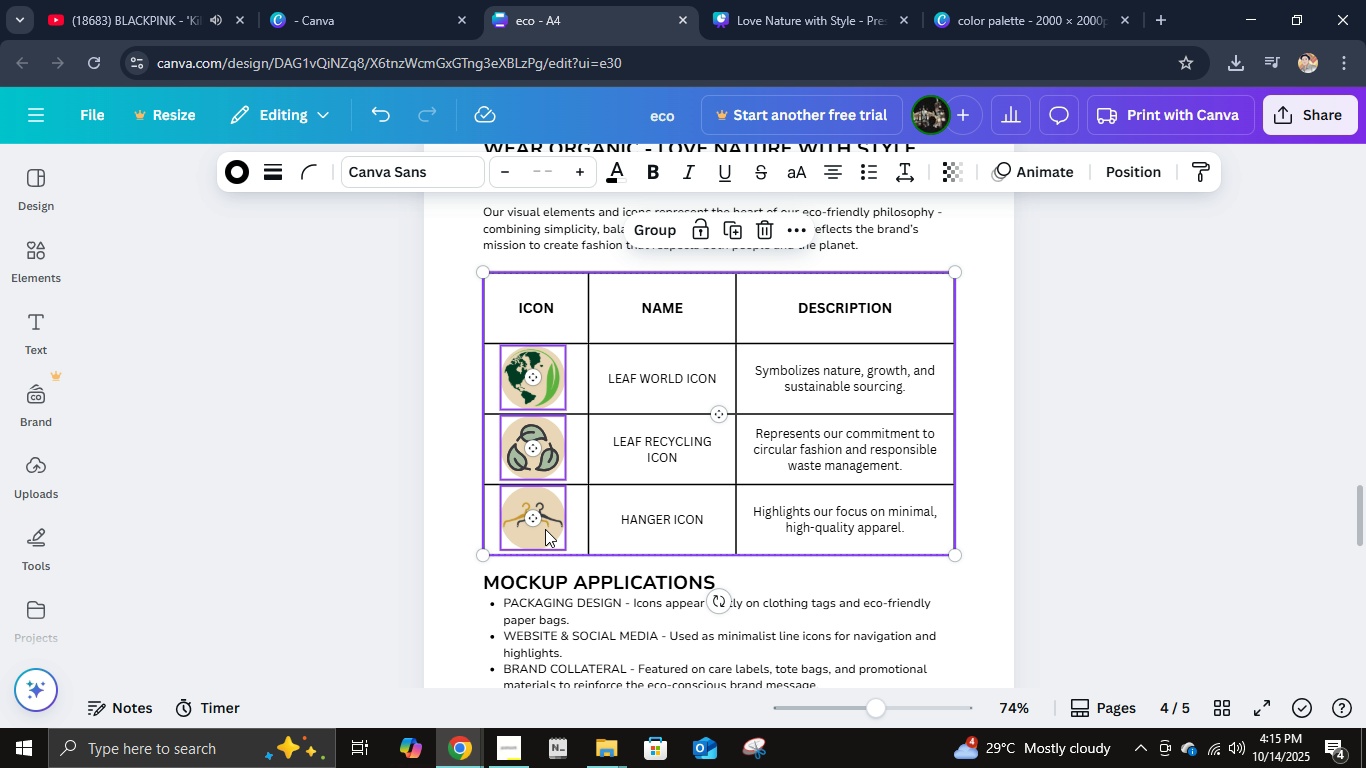 
left_click([545, 529])
 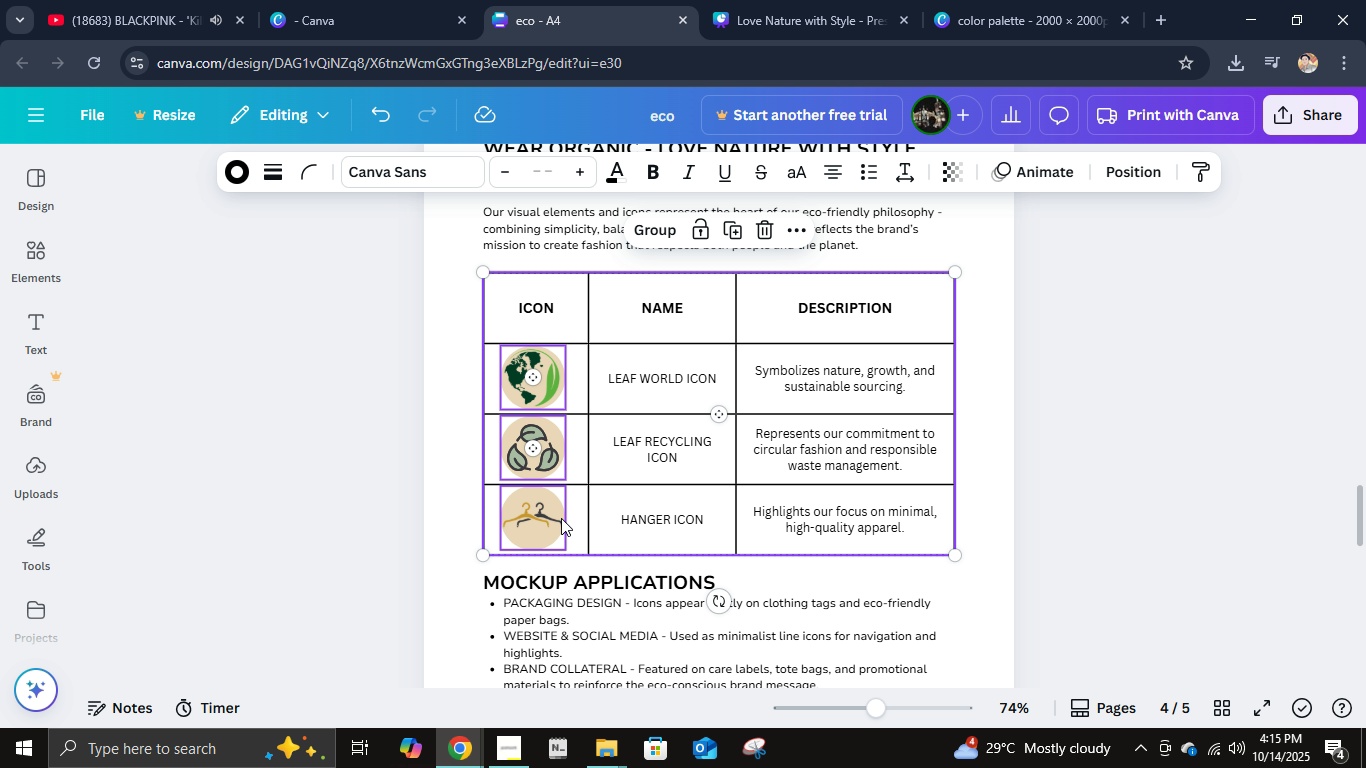 
key(Control+C)
 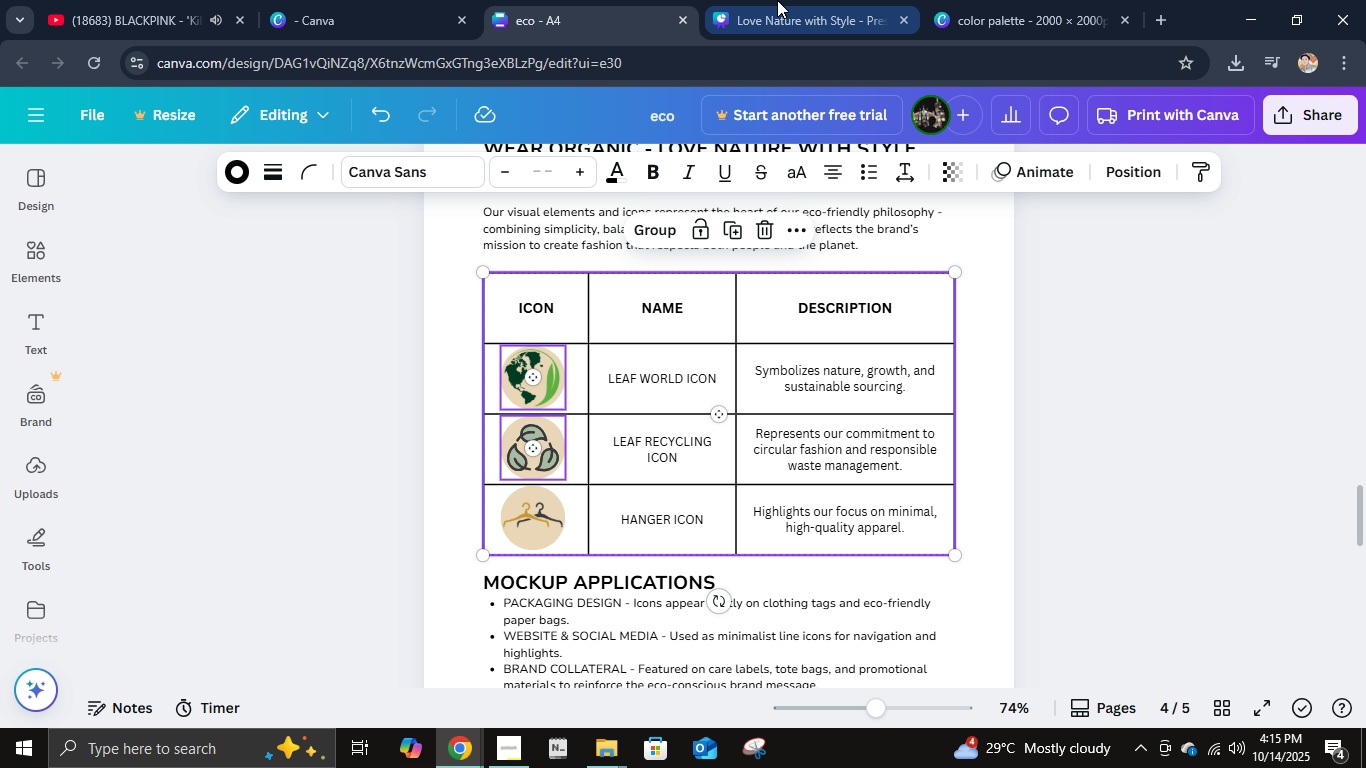 
left_click([777, 0])
 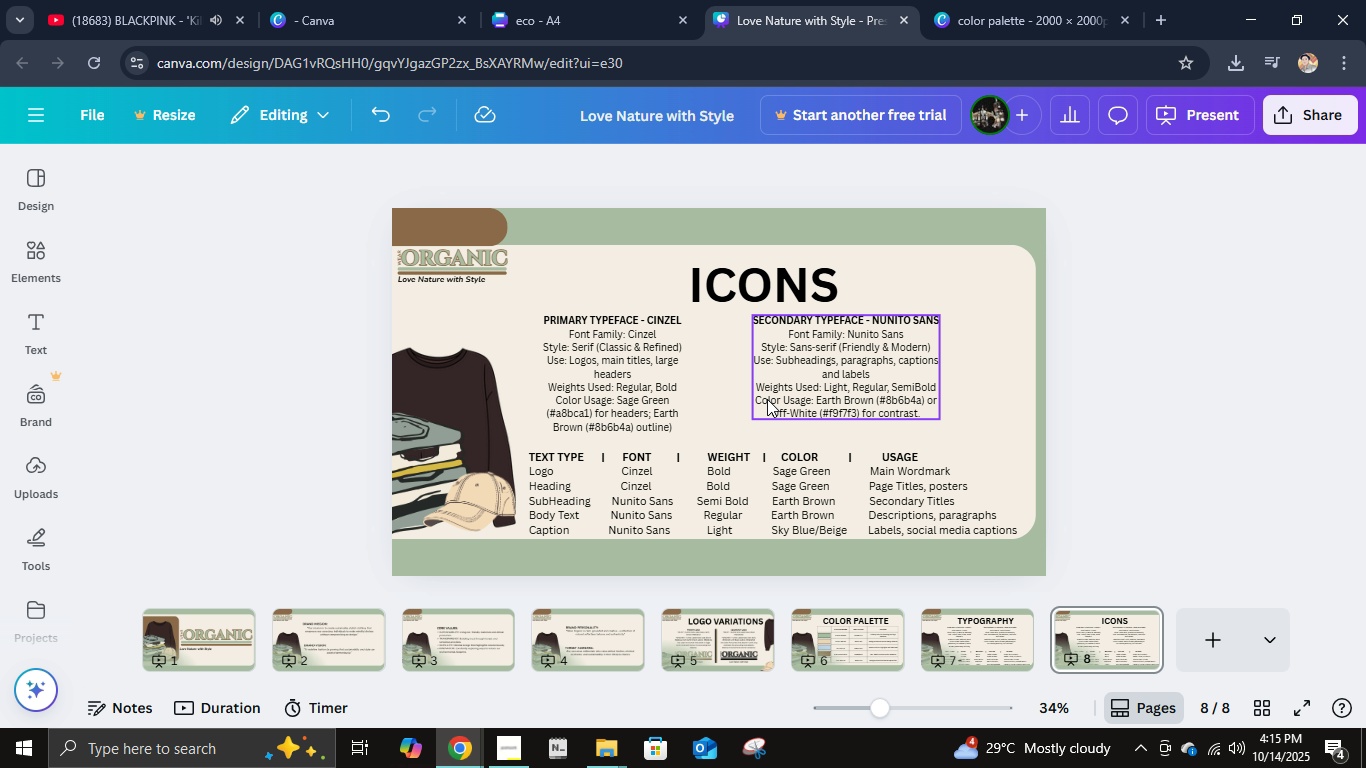 
left_click([767, 399])
 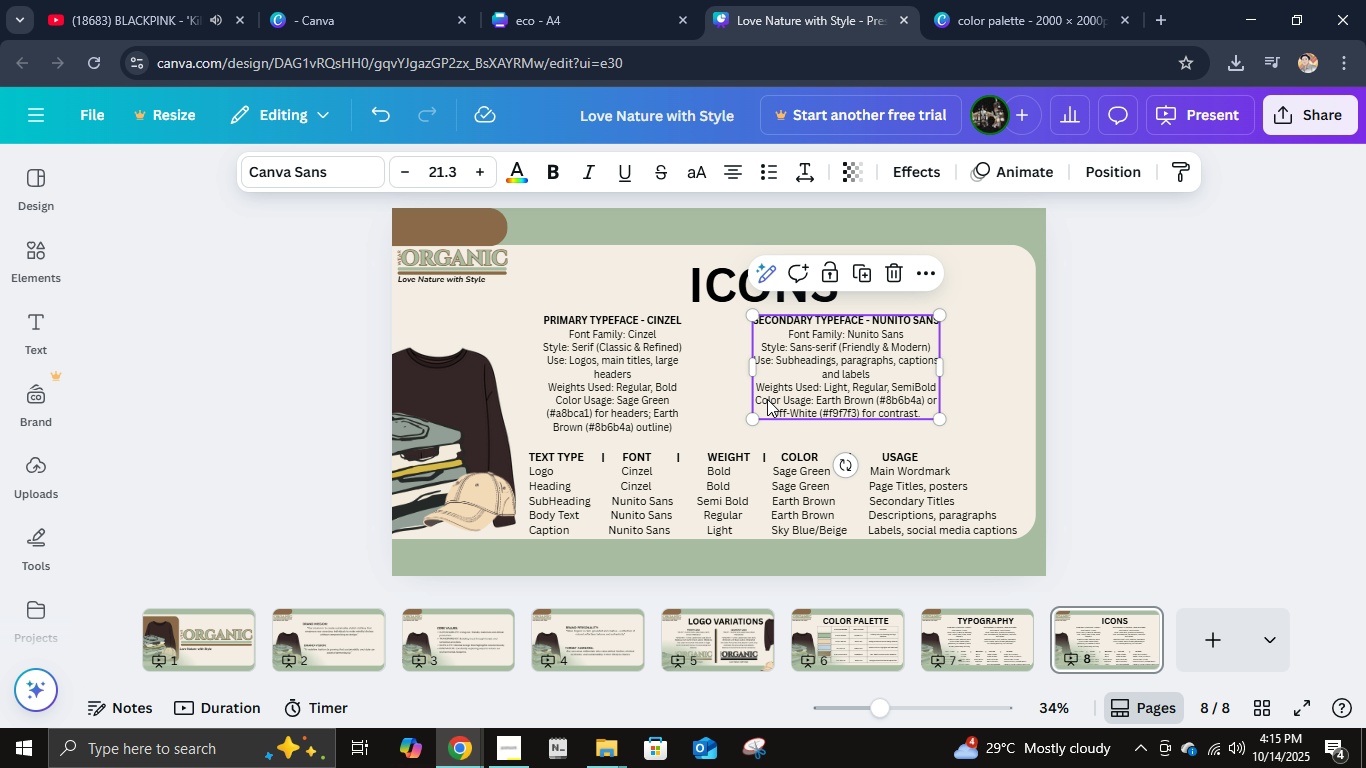 
key(Delete)
 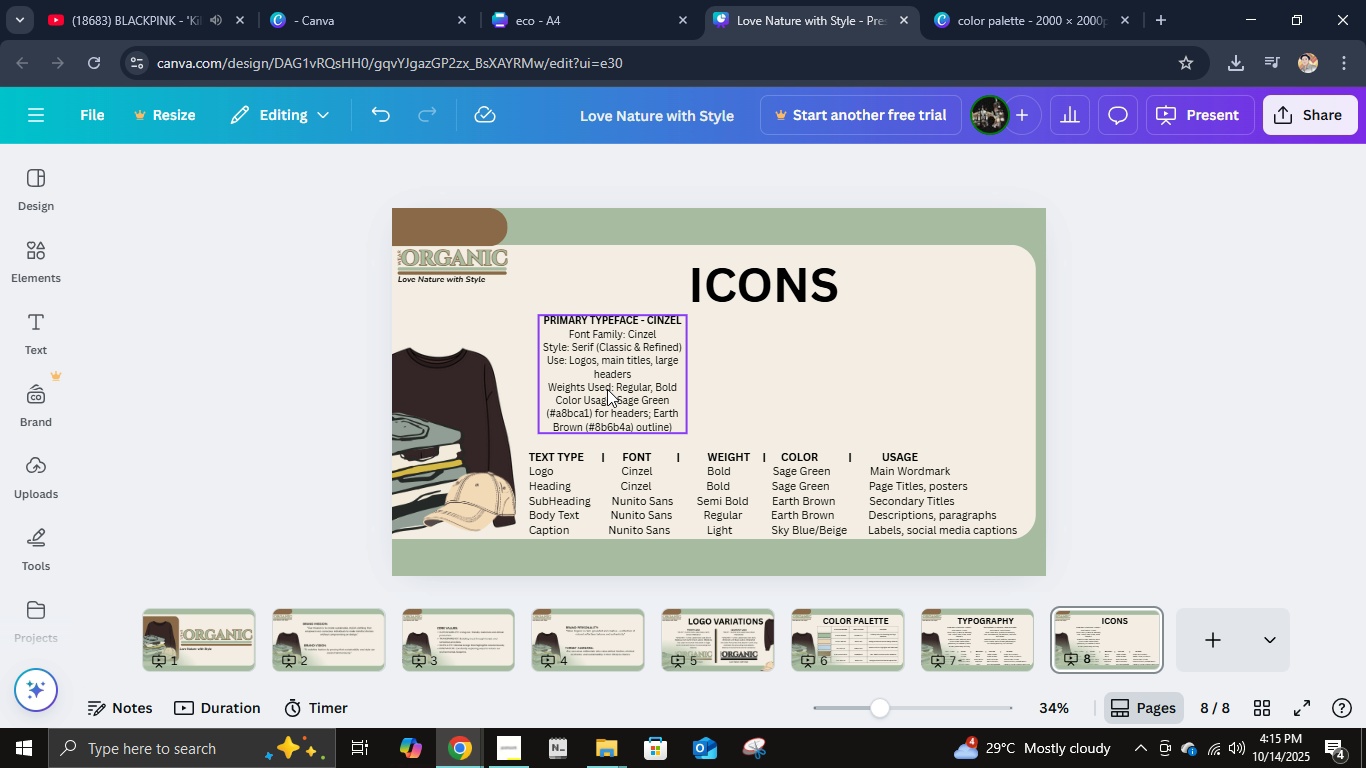 
left_click([607, 389])
 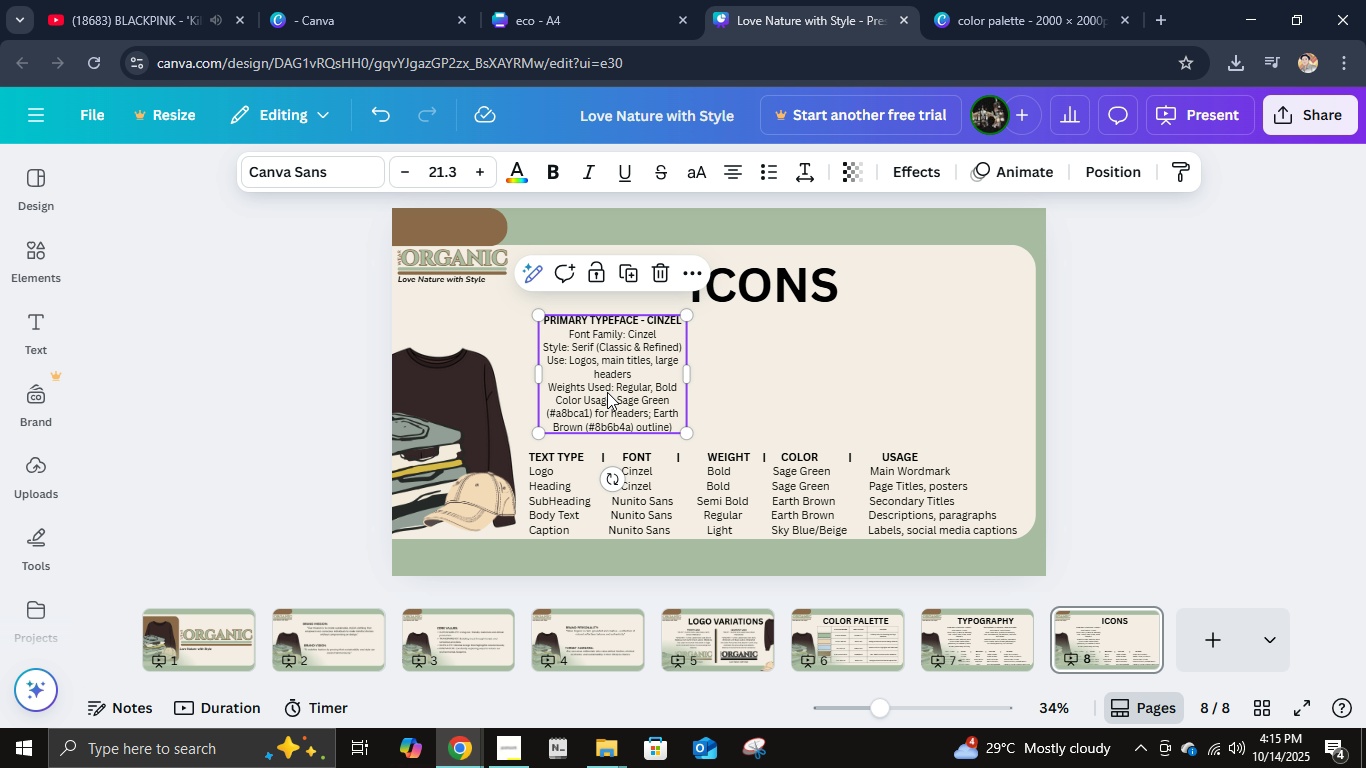 
key(Delete)
 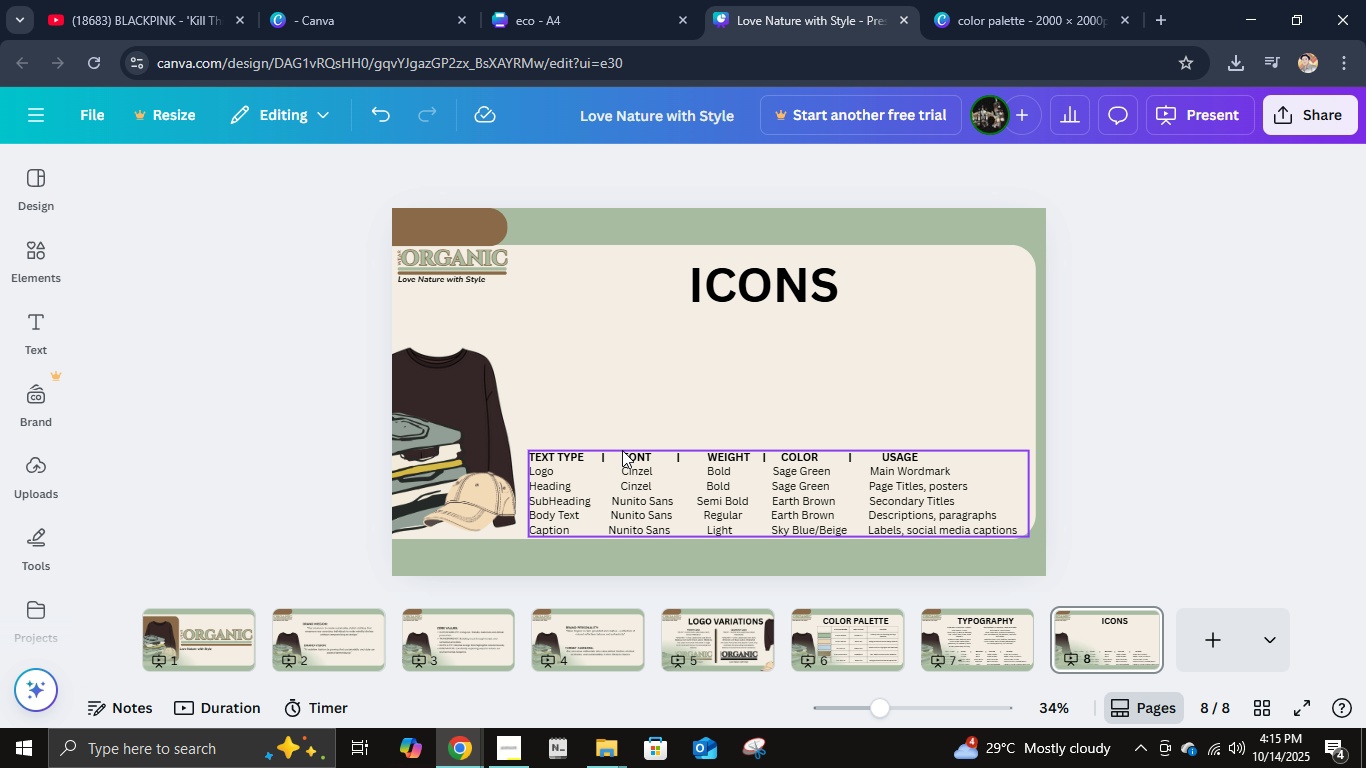 
double_click([622, 450])
 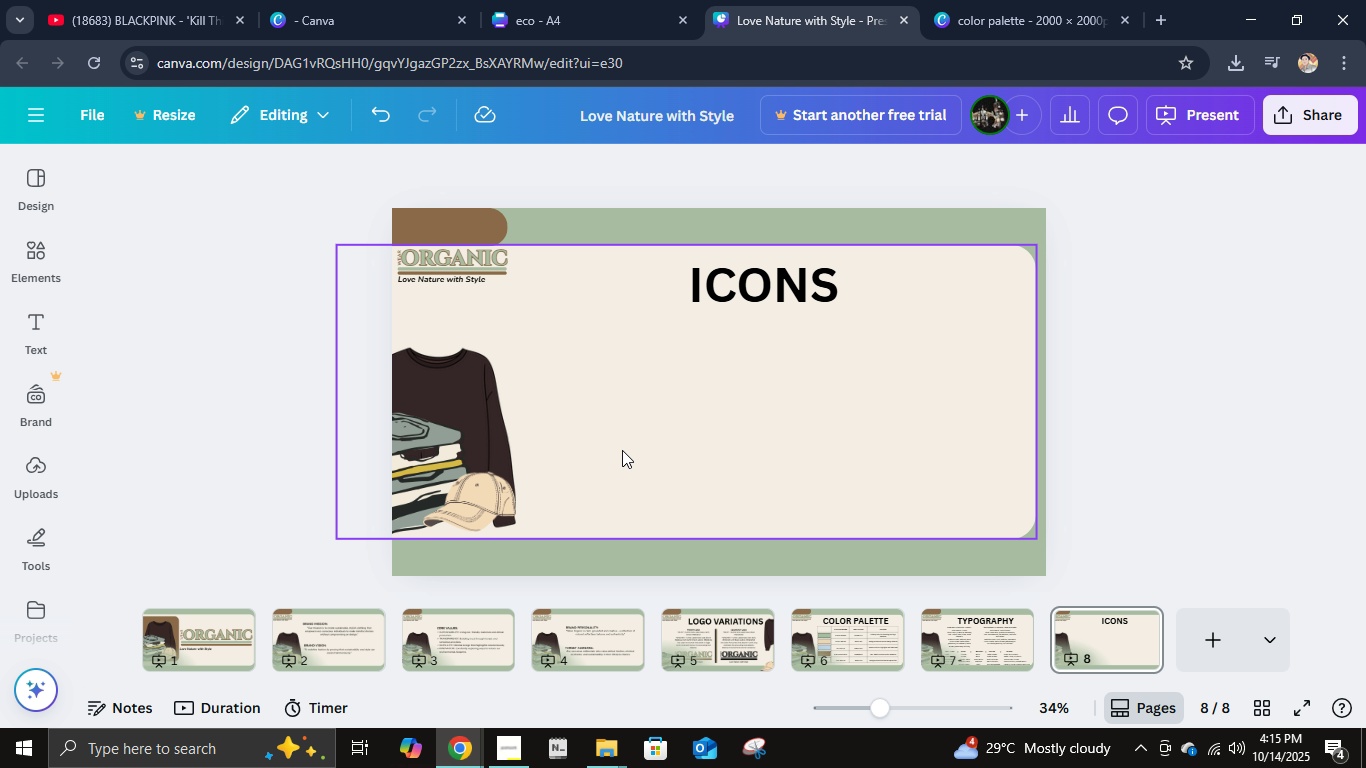 
key(Delete)
 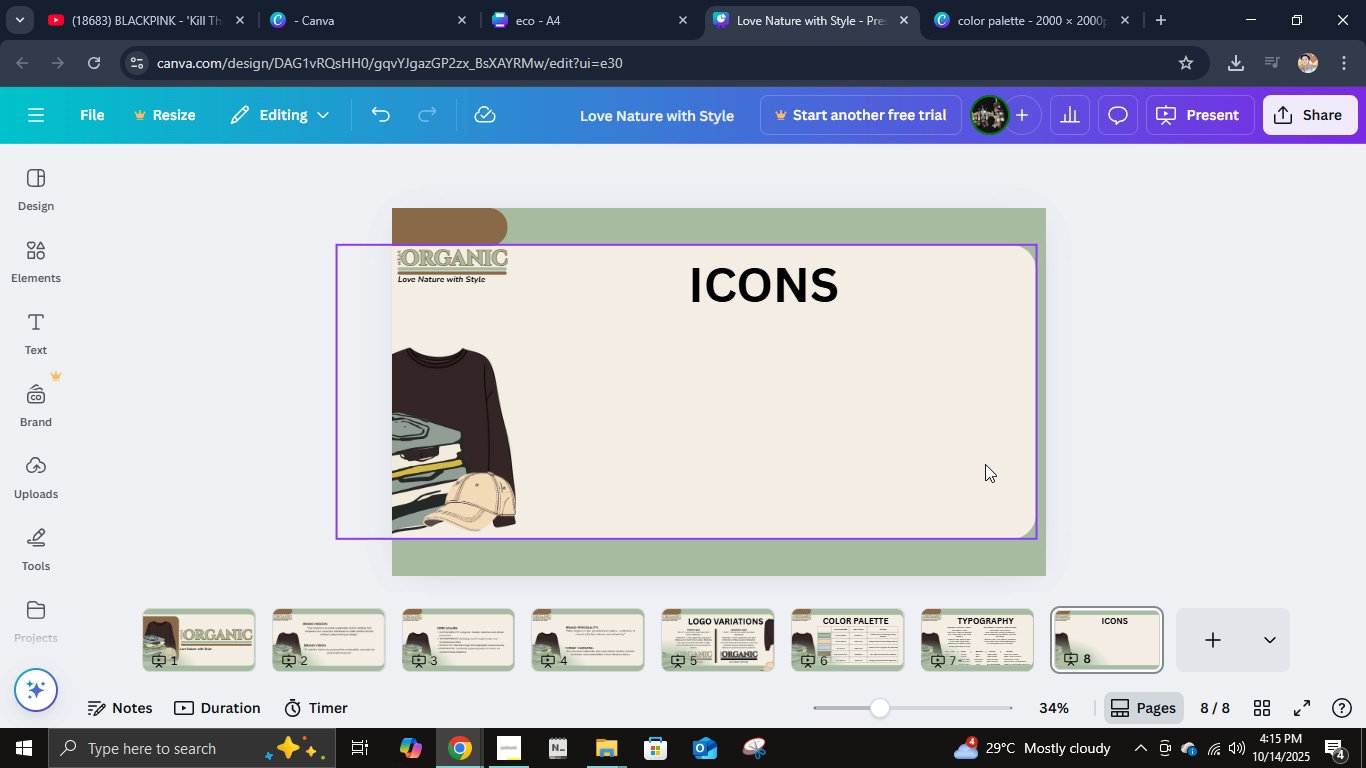 
key(Control+ControlLeft)
 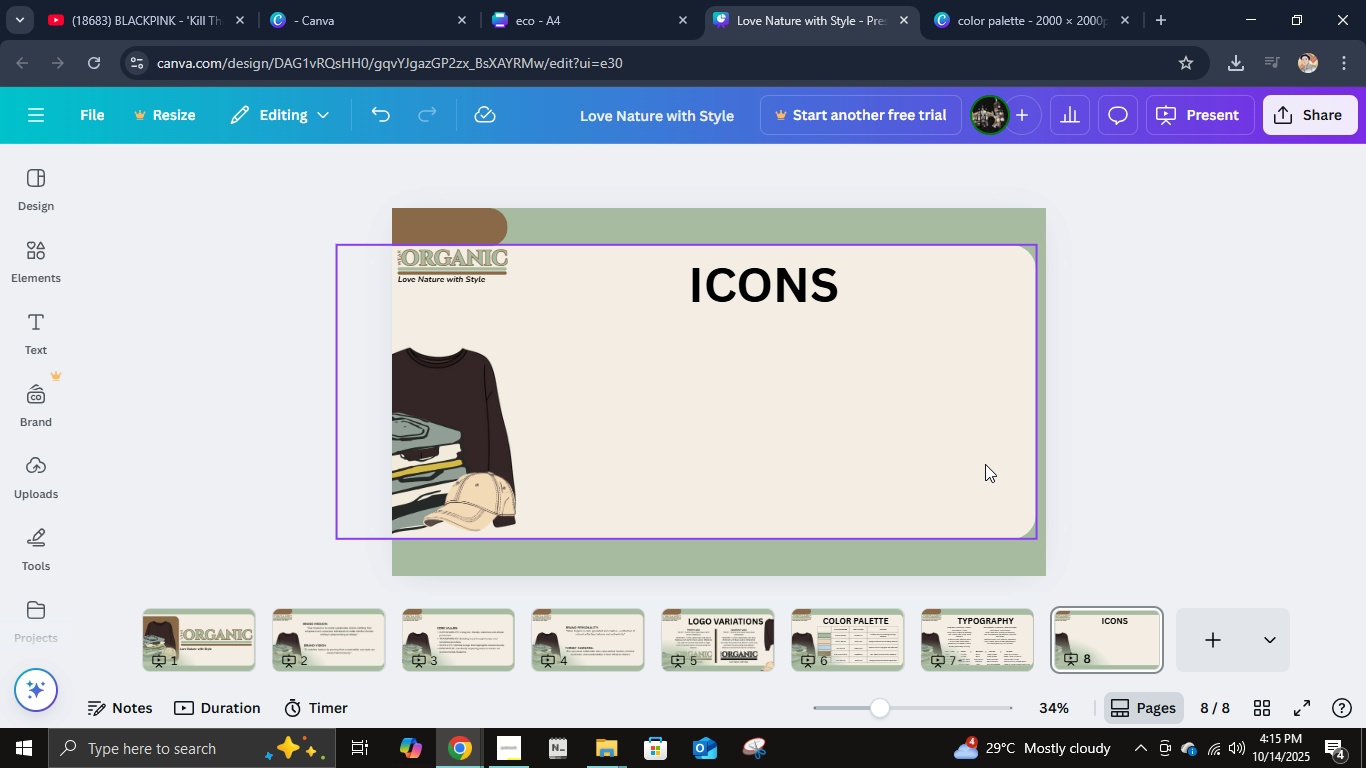 
key(Control+V)
 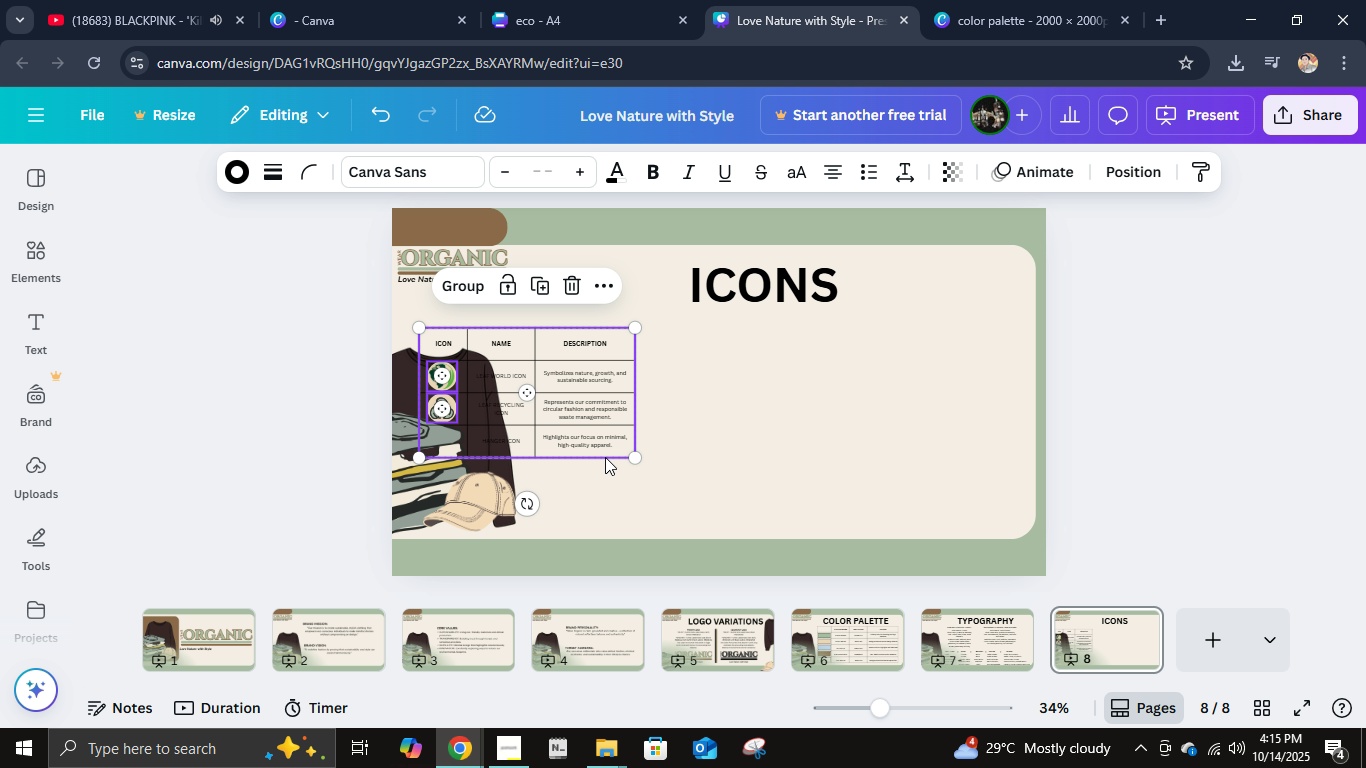 
left_click_drag(start_coordinate=[635, 459], to_coordinate=[777, 535])
 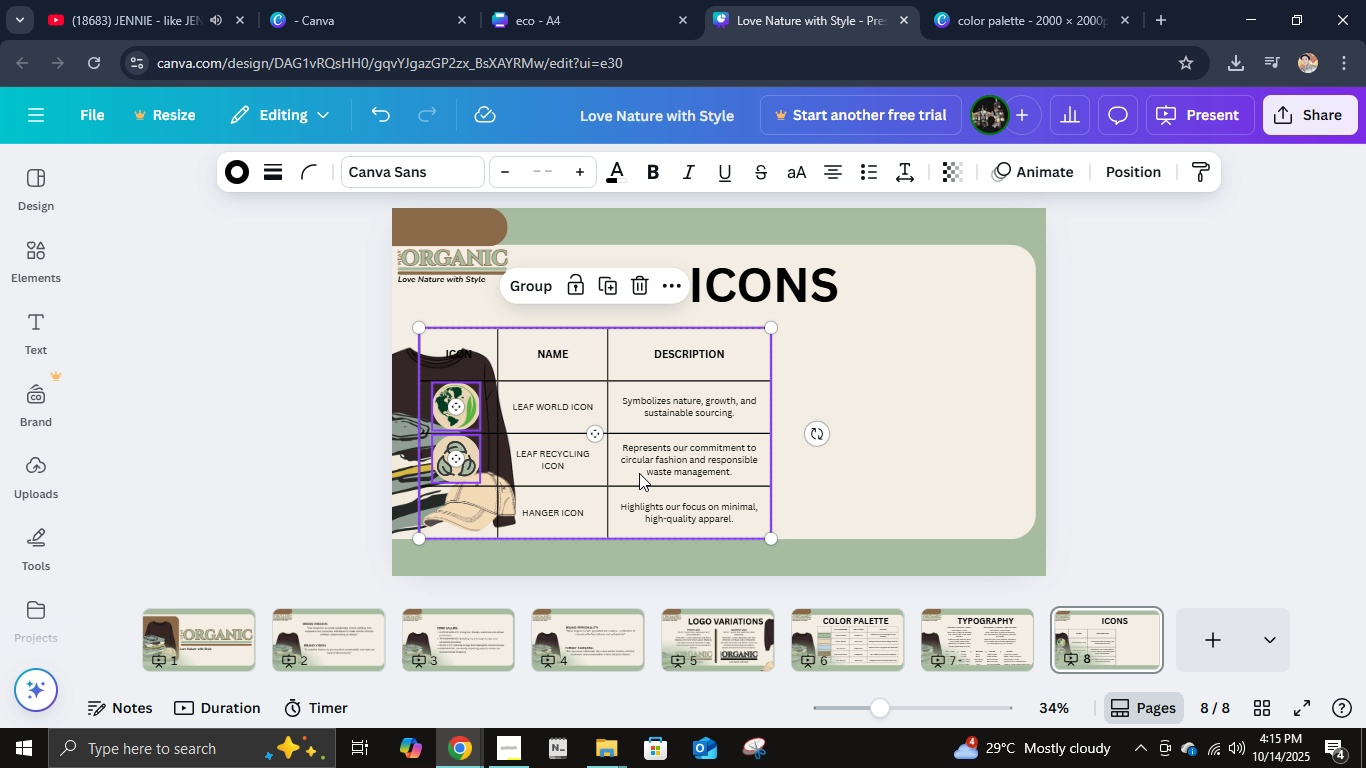 
left_click_drag(start_coordinate=[639, 473], to_coordinate=[751, 455])
 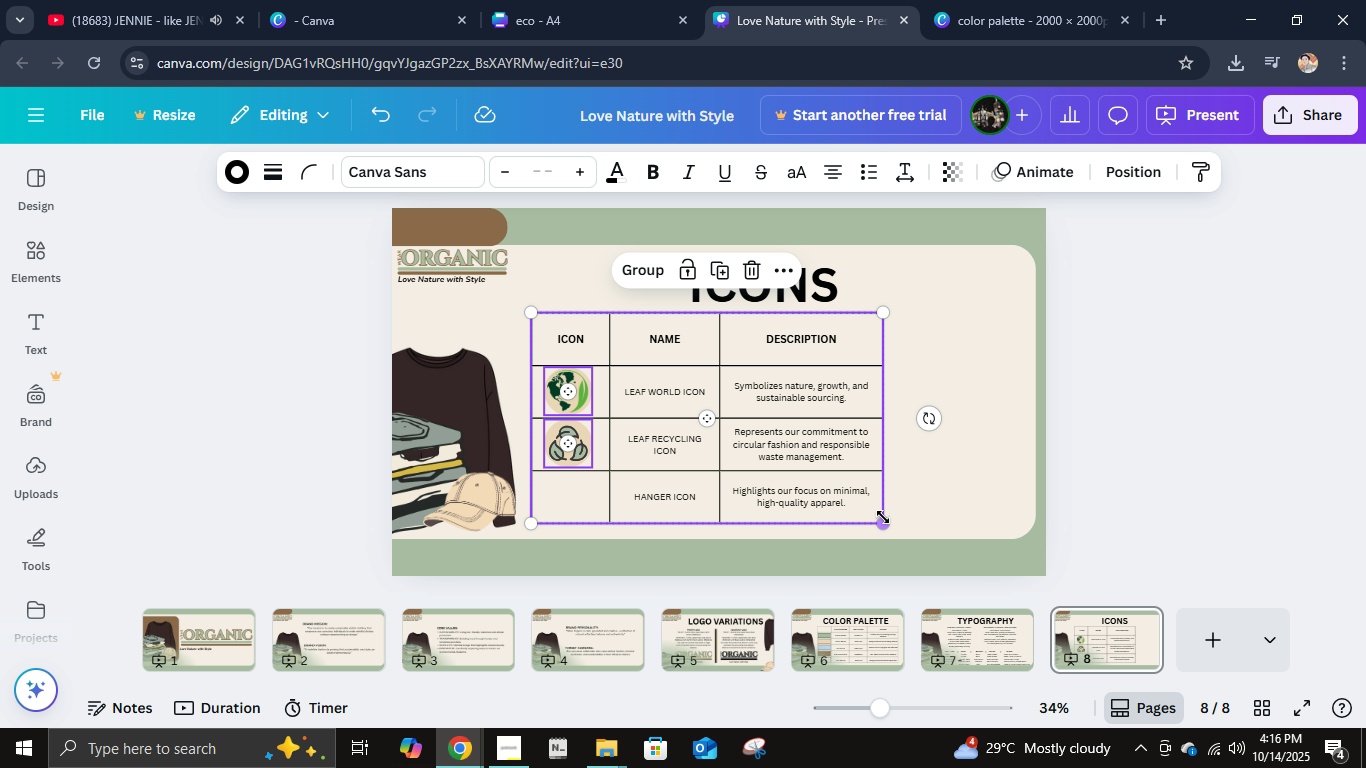 
left_click([1180, 394])
 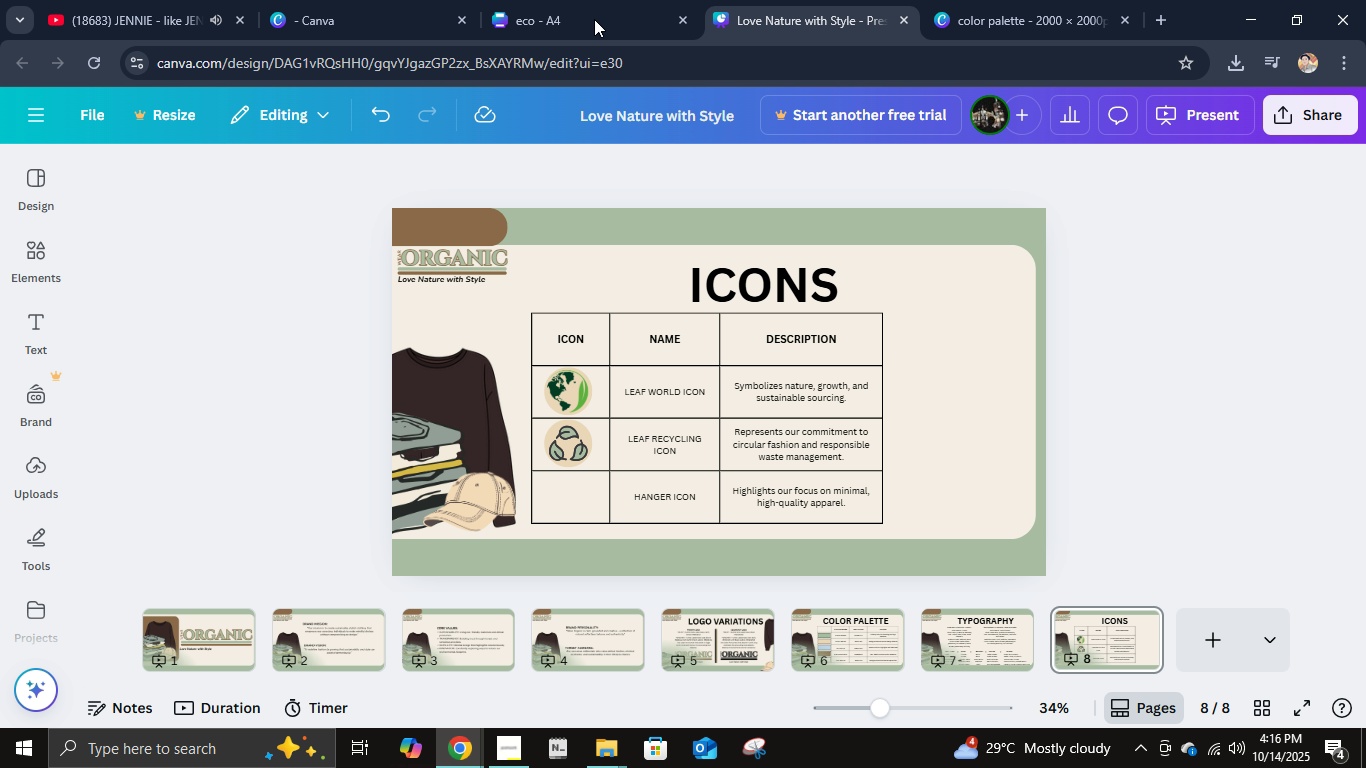 
left_click([600, 0])
 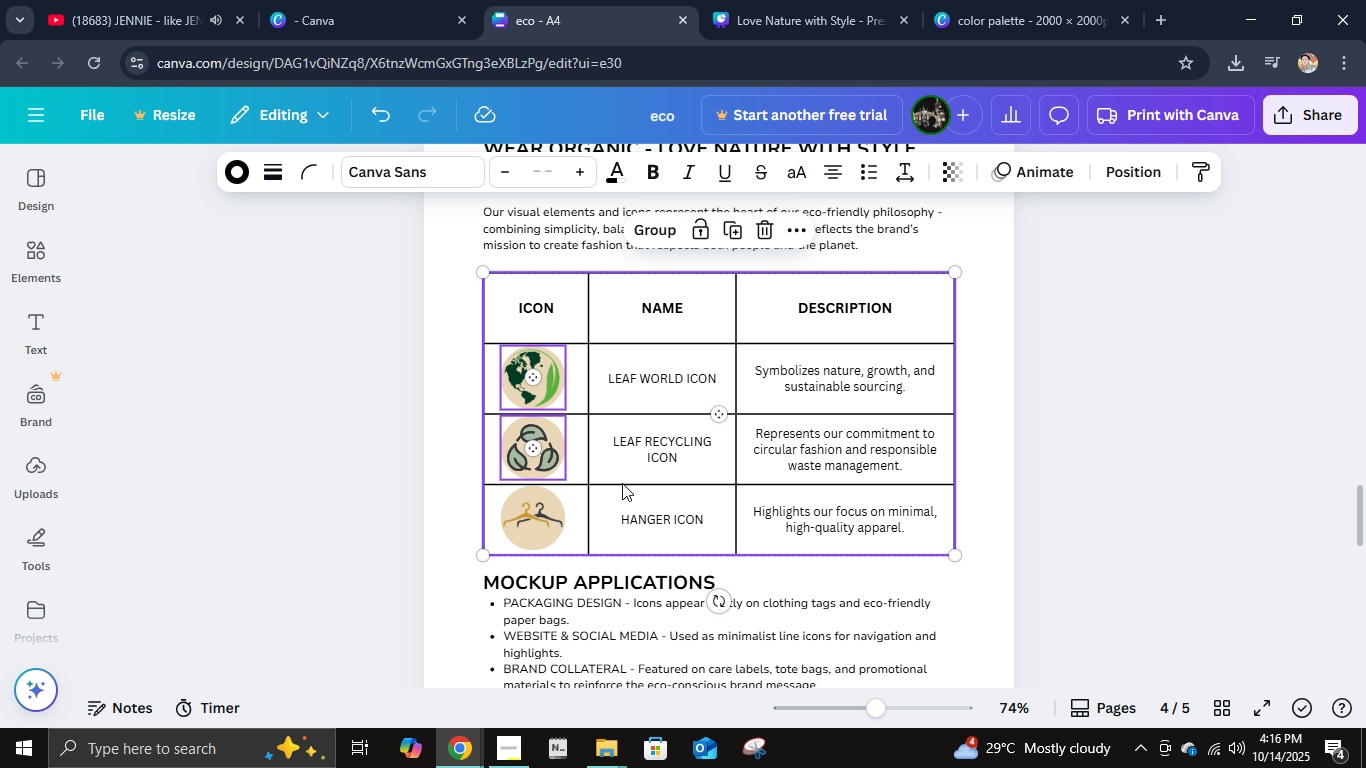 
hold_key(key=ShiftLeft, duration=0.43)
left_click([546, 516])
 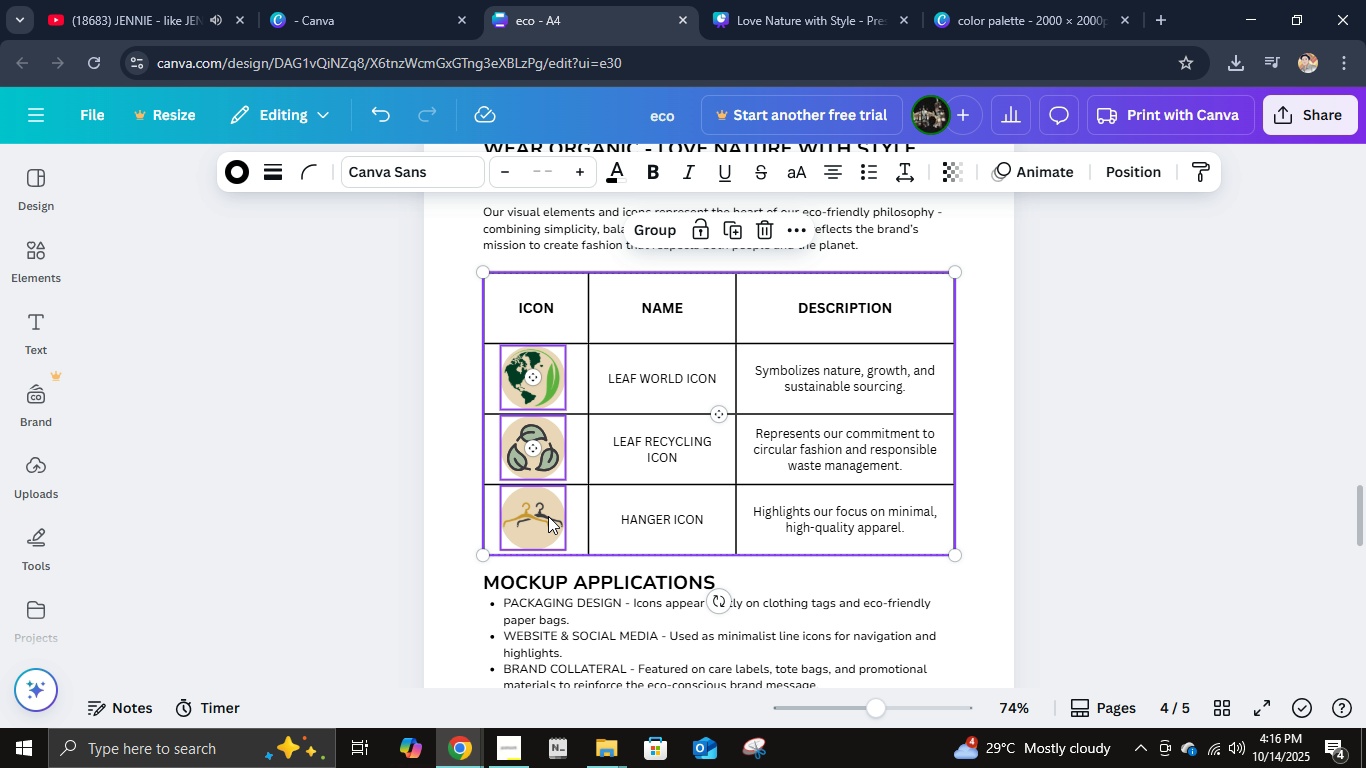 
key(Control+C)
 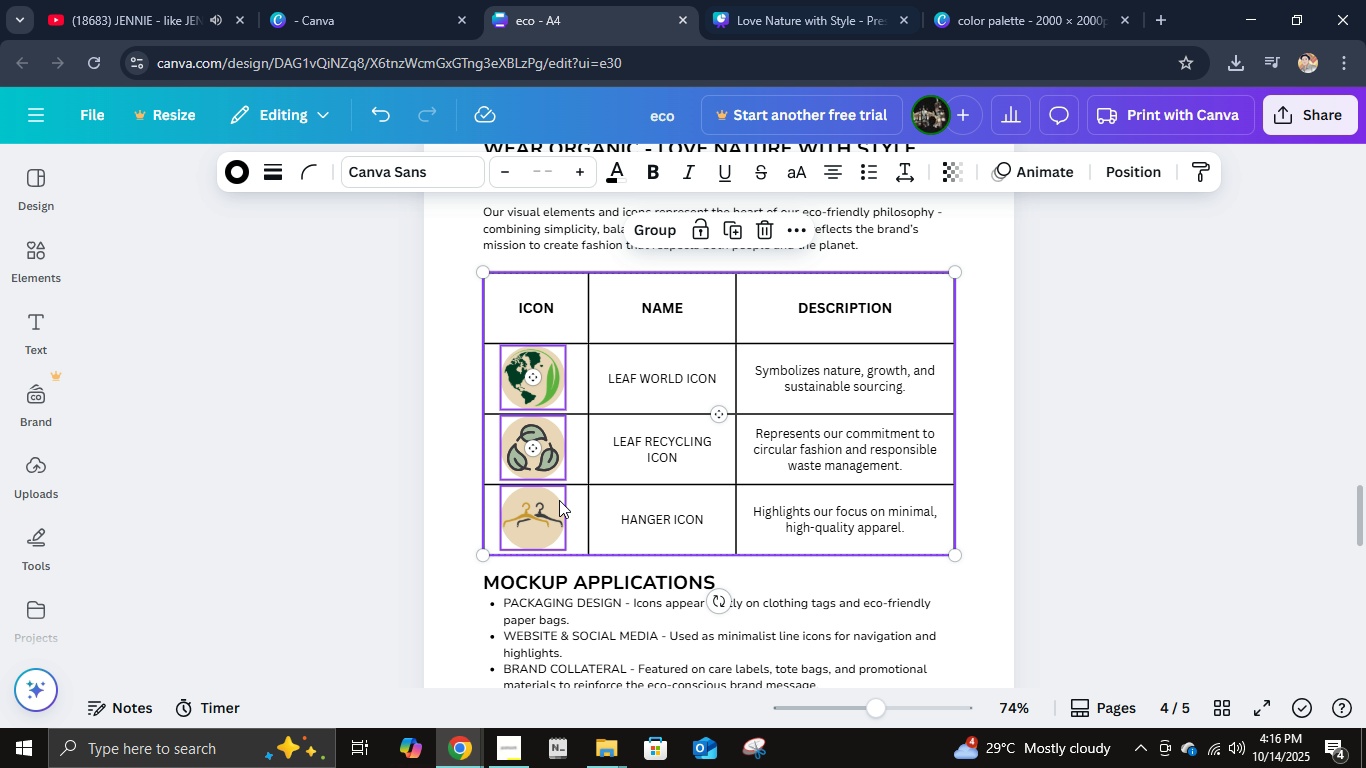 
hold_key(key=ShiftLeft, duration=0.83)
left_click([552, 511])
 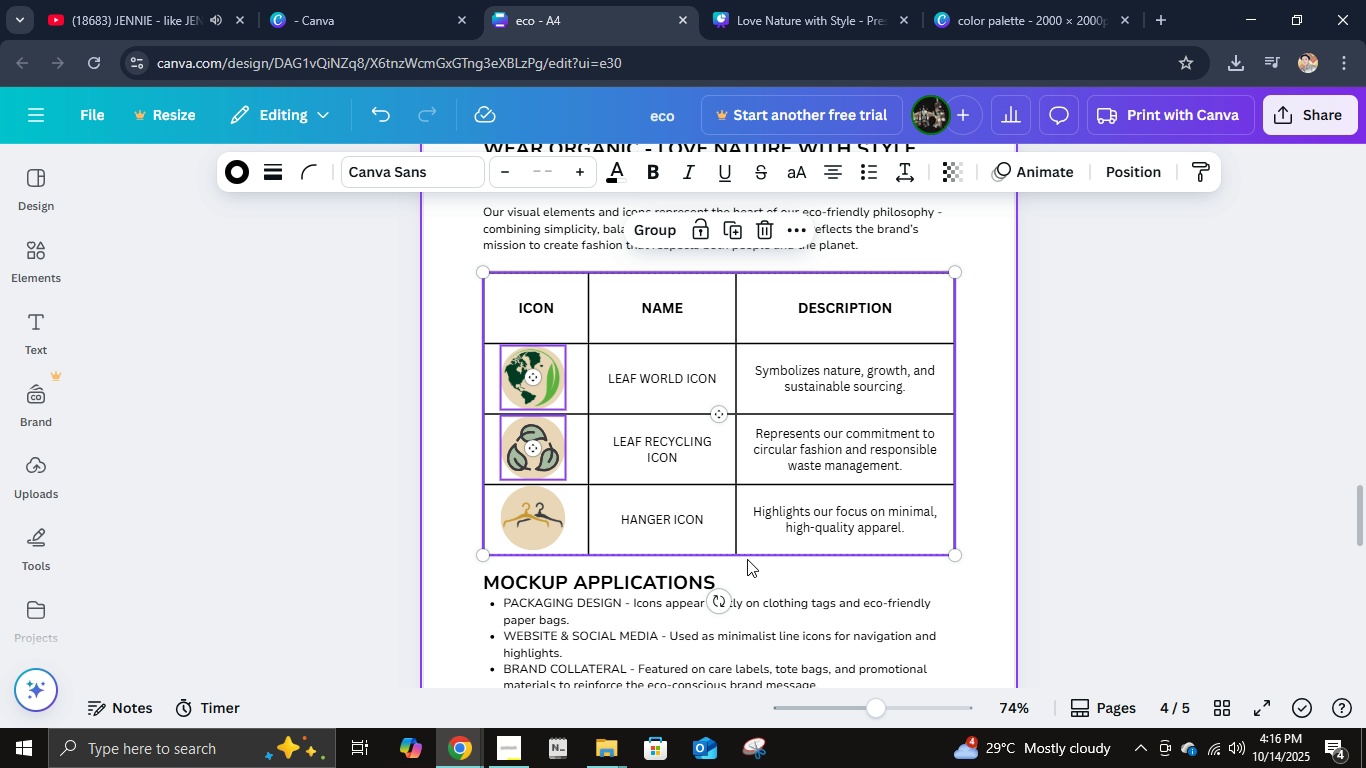 
hold_key(key=ShiftLeft, duration=1.51)
left_click([548, 515])
 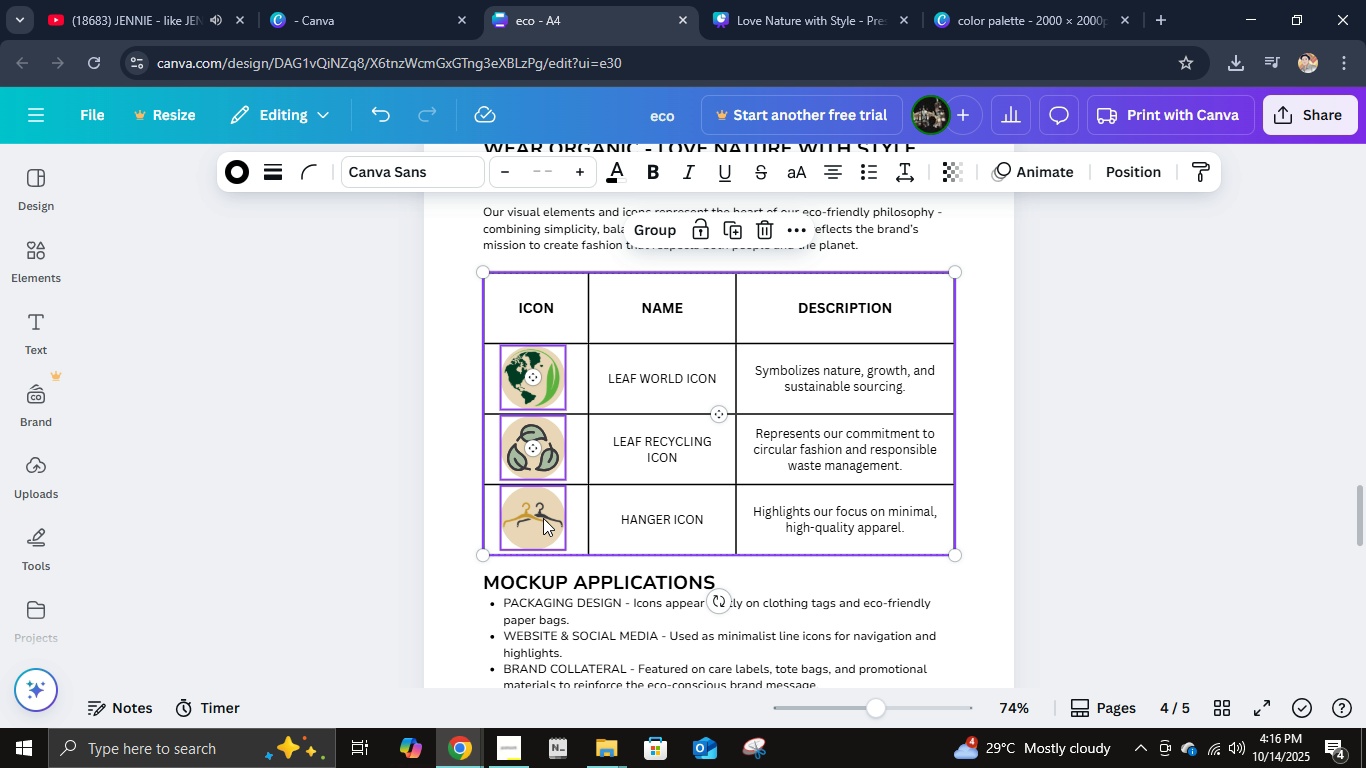 
left_click([542, 516])
 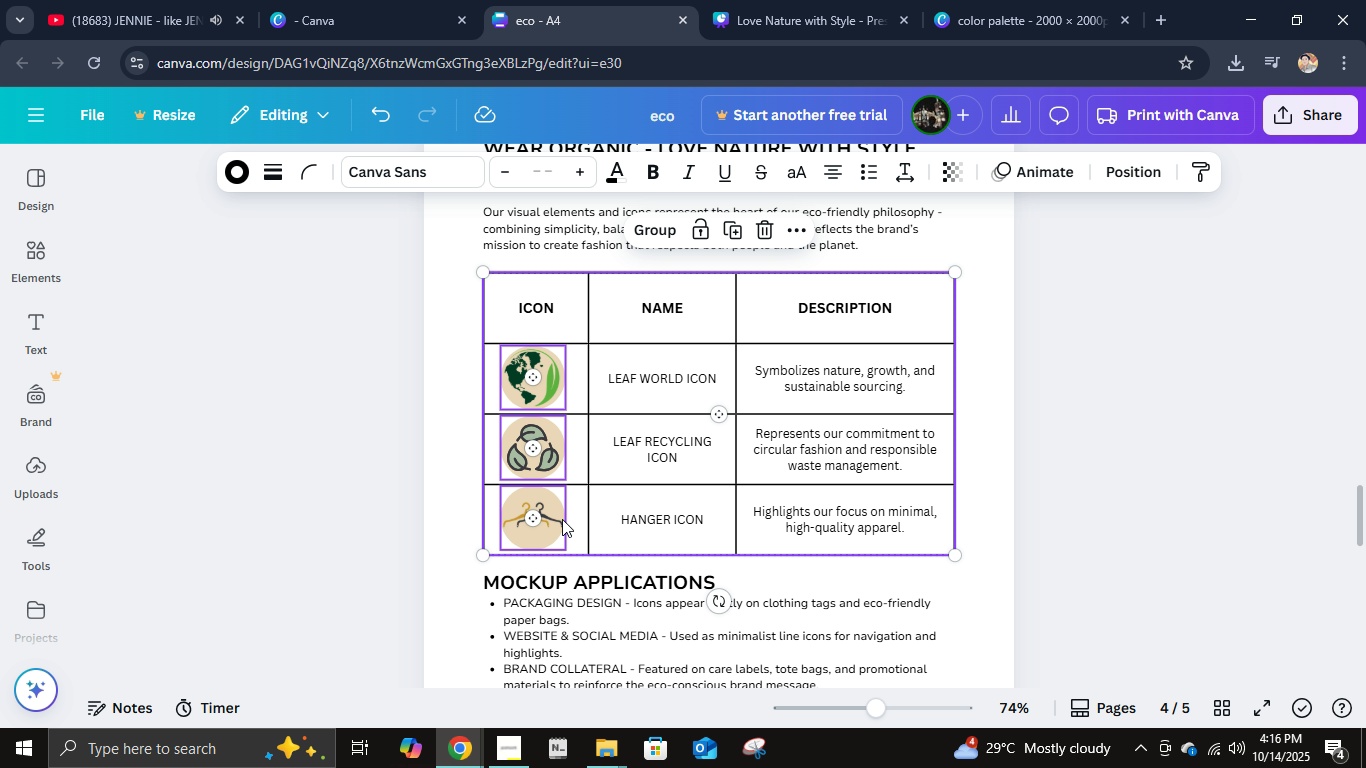 
key(Shift+ShiftLeft)
 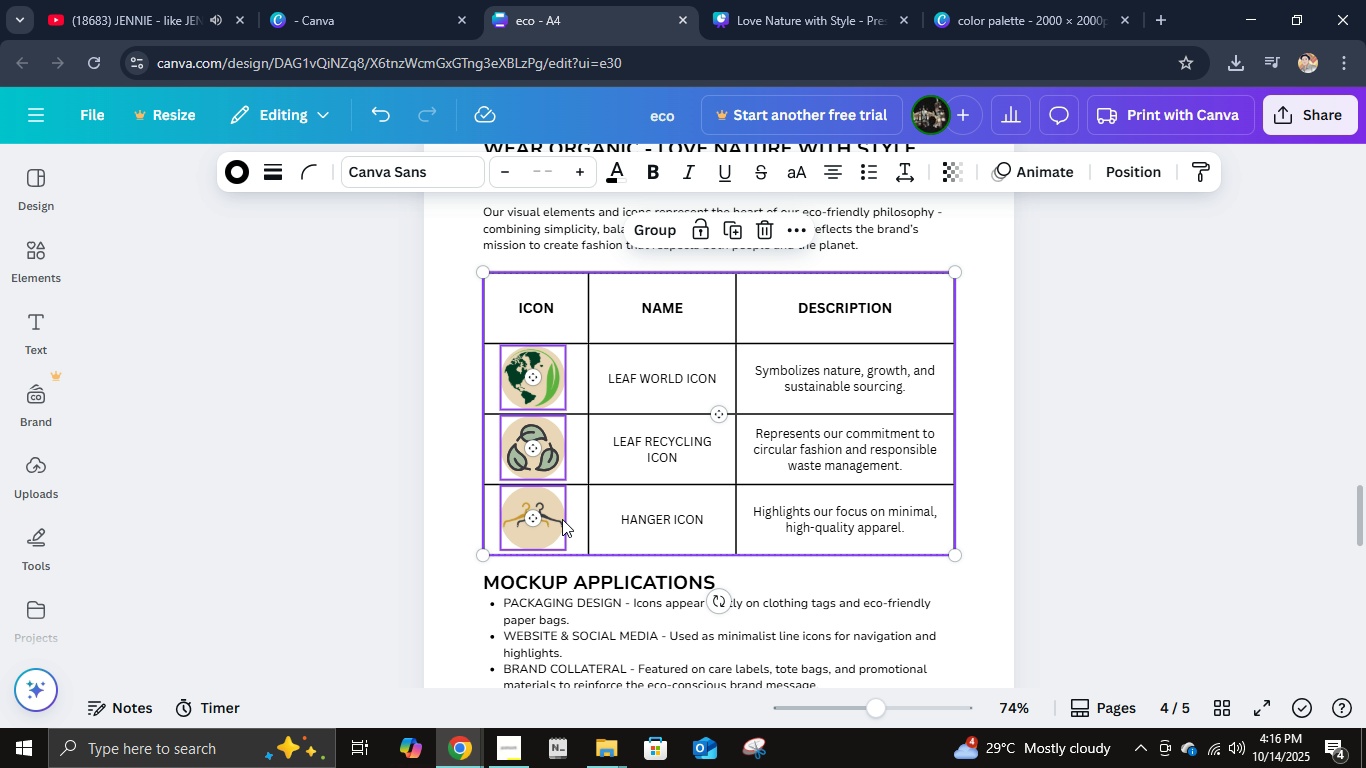 
key(Shift+ShiftLeft)
 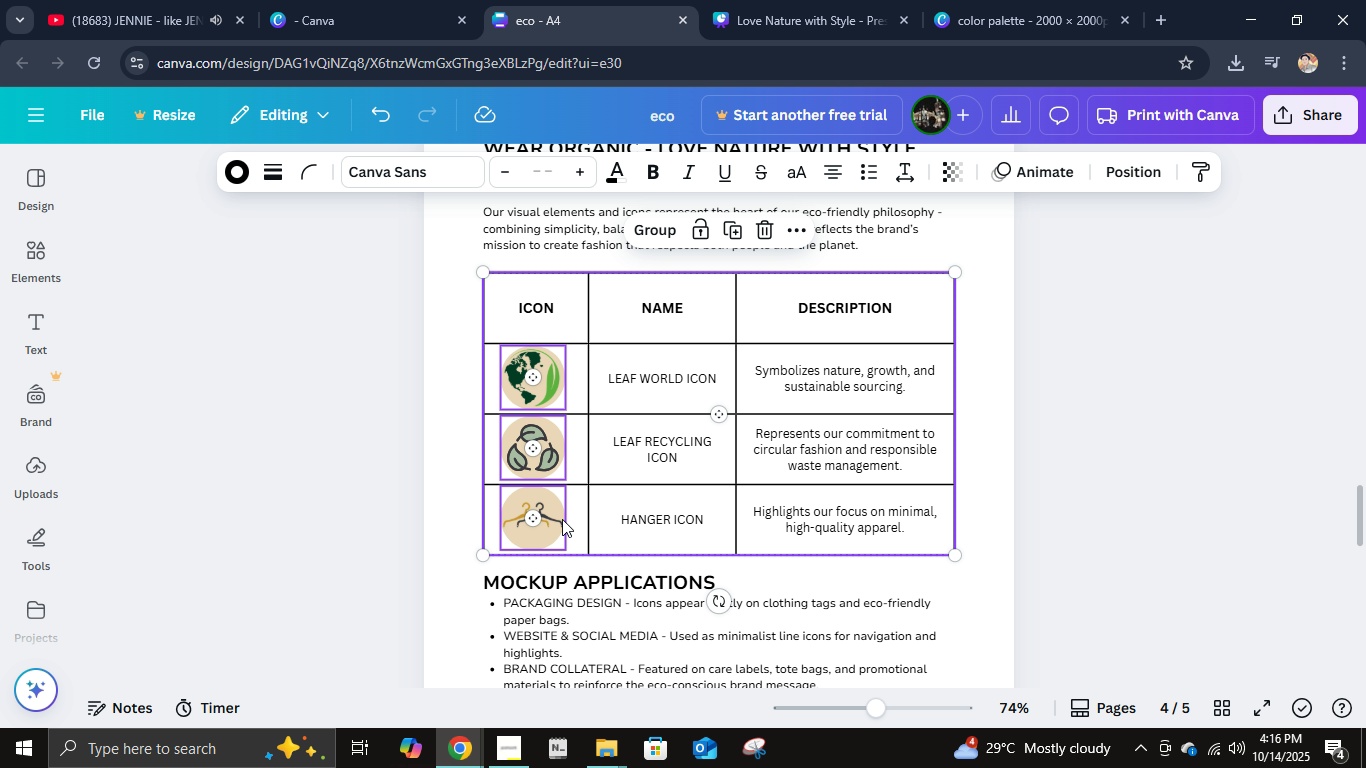 
key(Shift+ShiftLeft)
 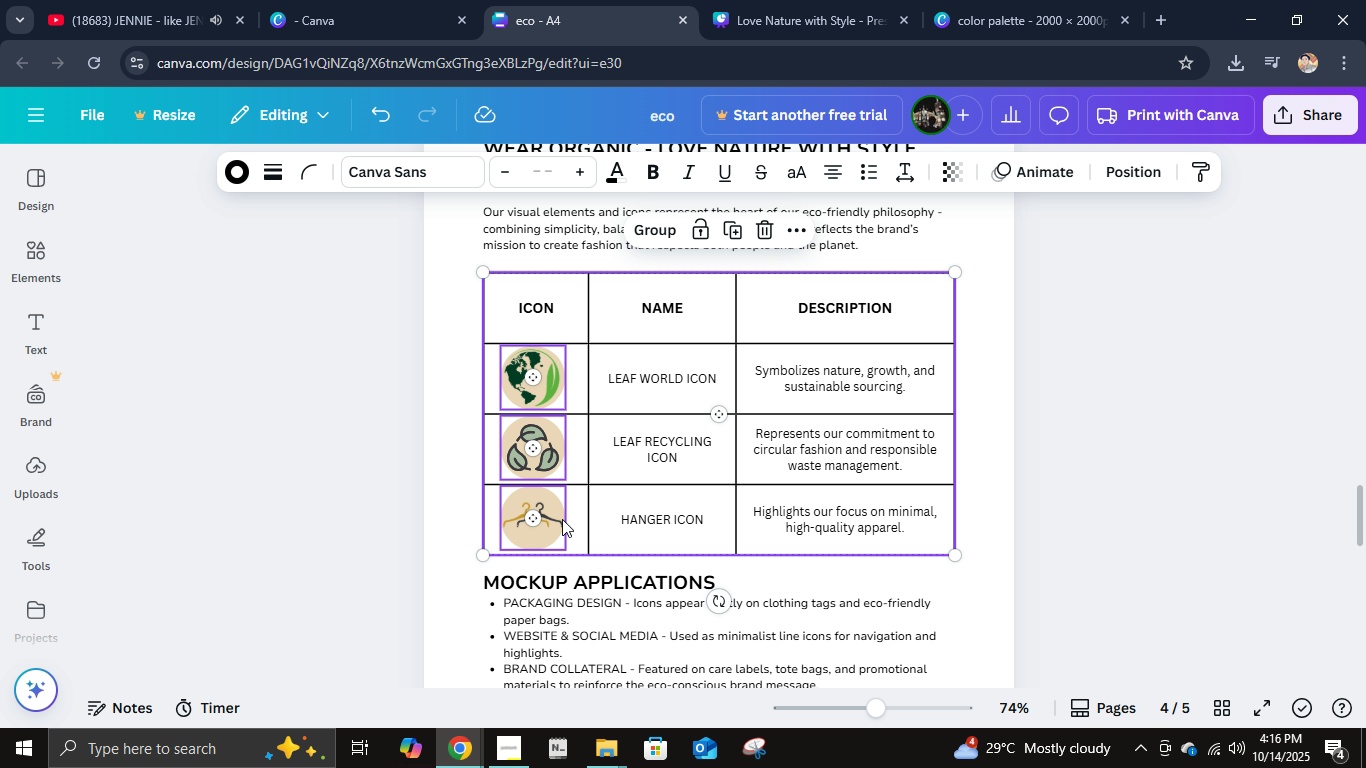 
key(Shift+ShiftLeft)
 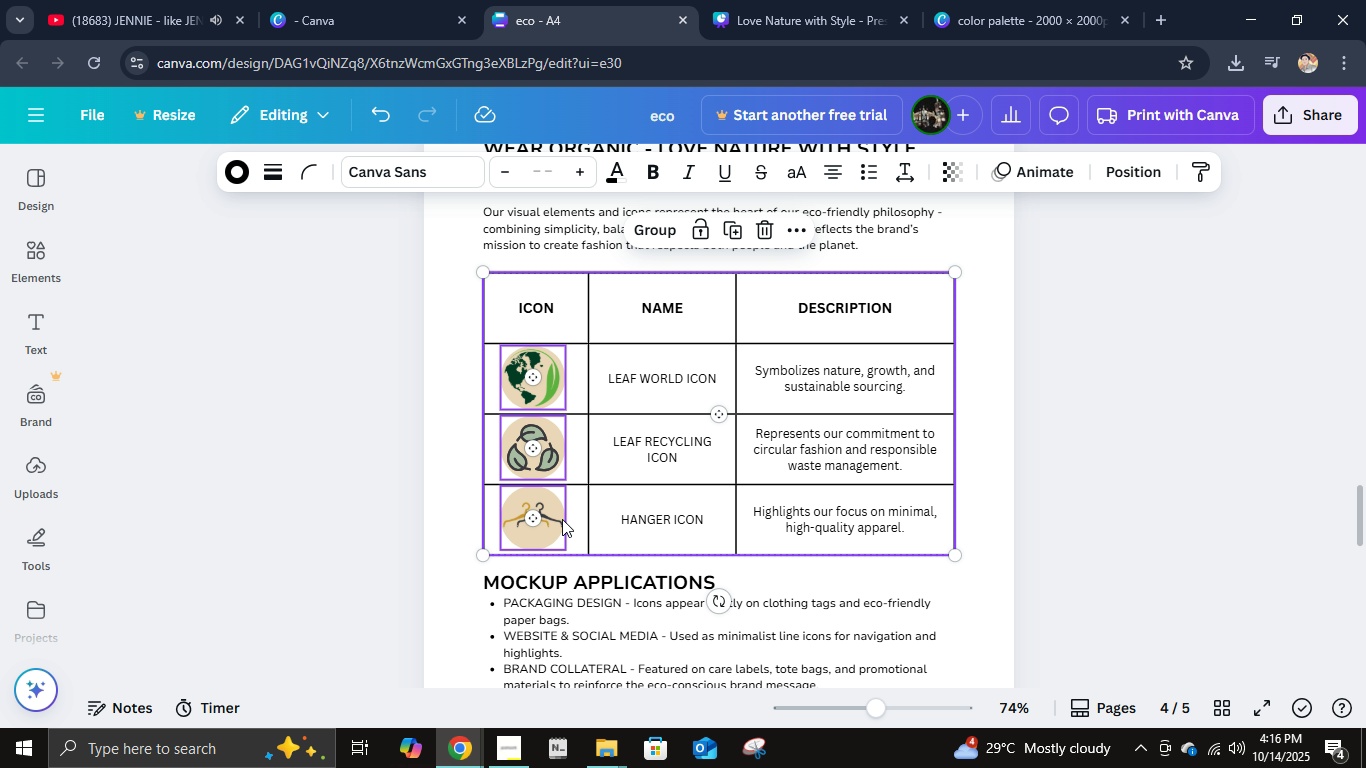 
key(Shift+ShiftLeft)
 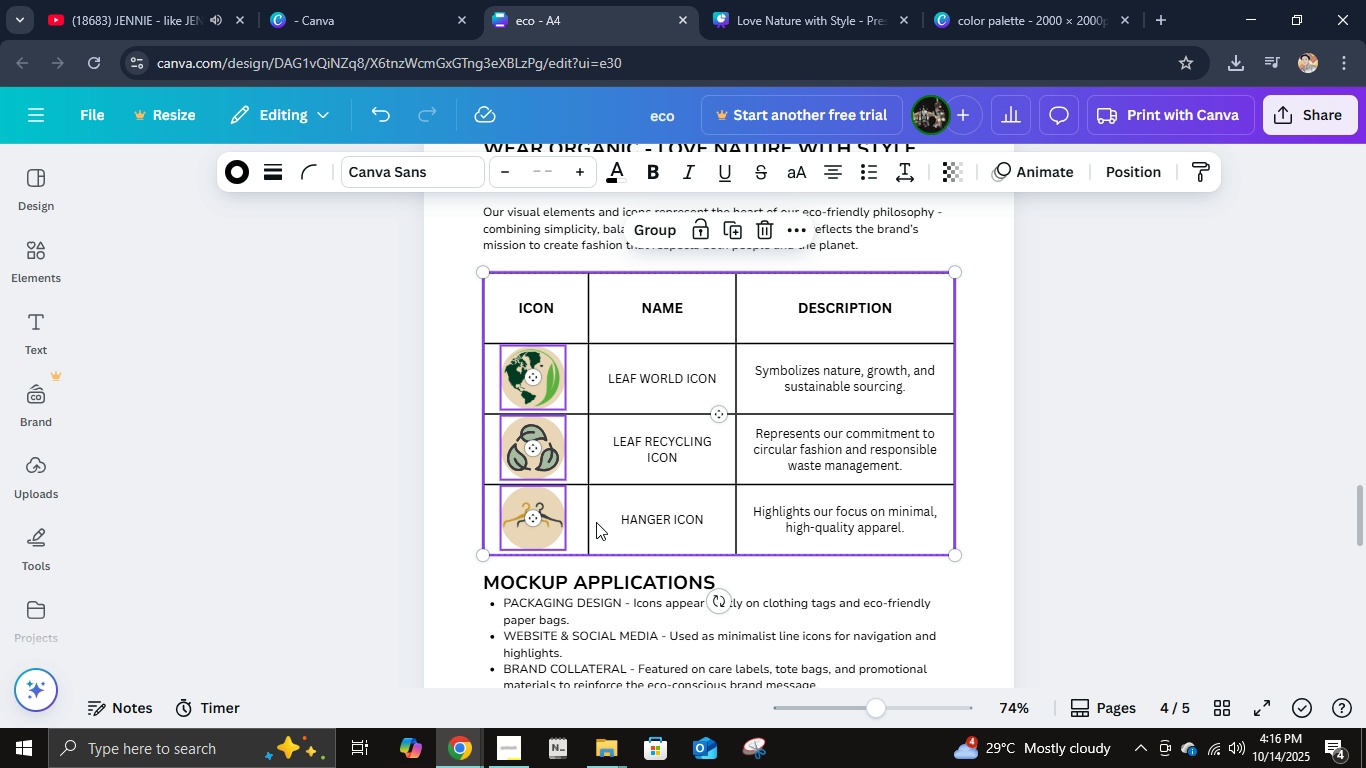 
key(Shift+ShiftLeft)
 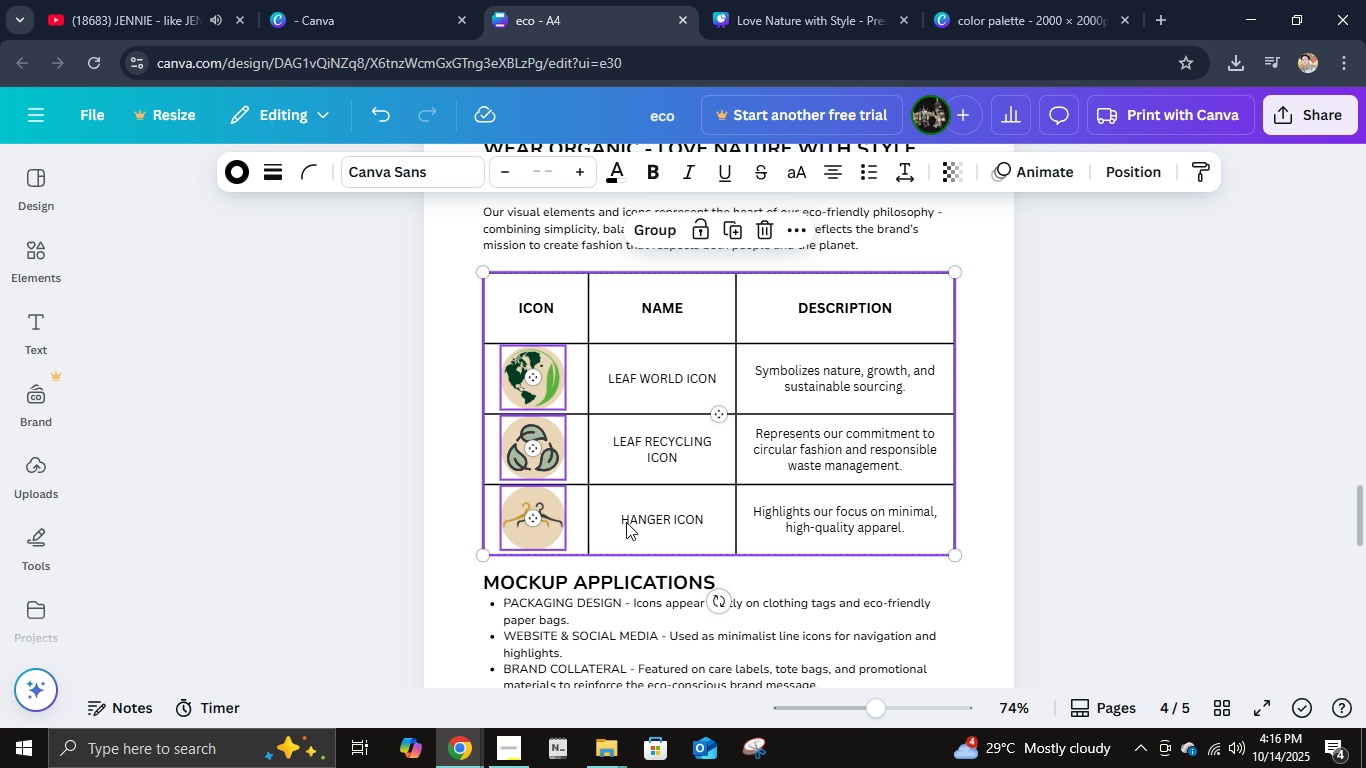 
key(Shift+ShiftLeft)
 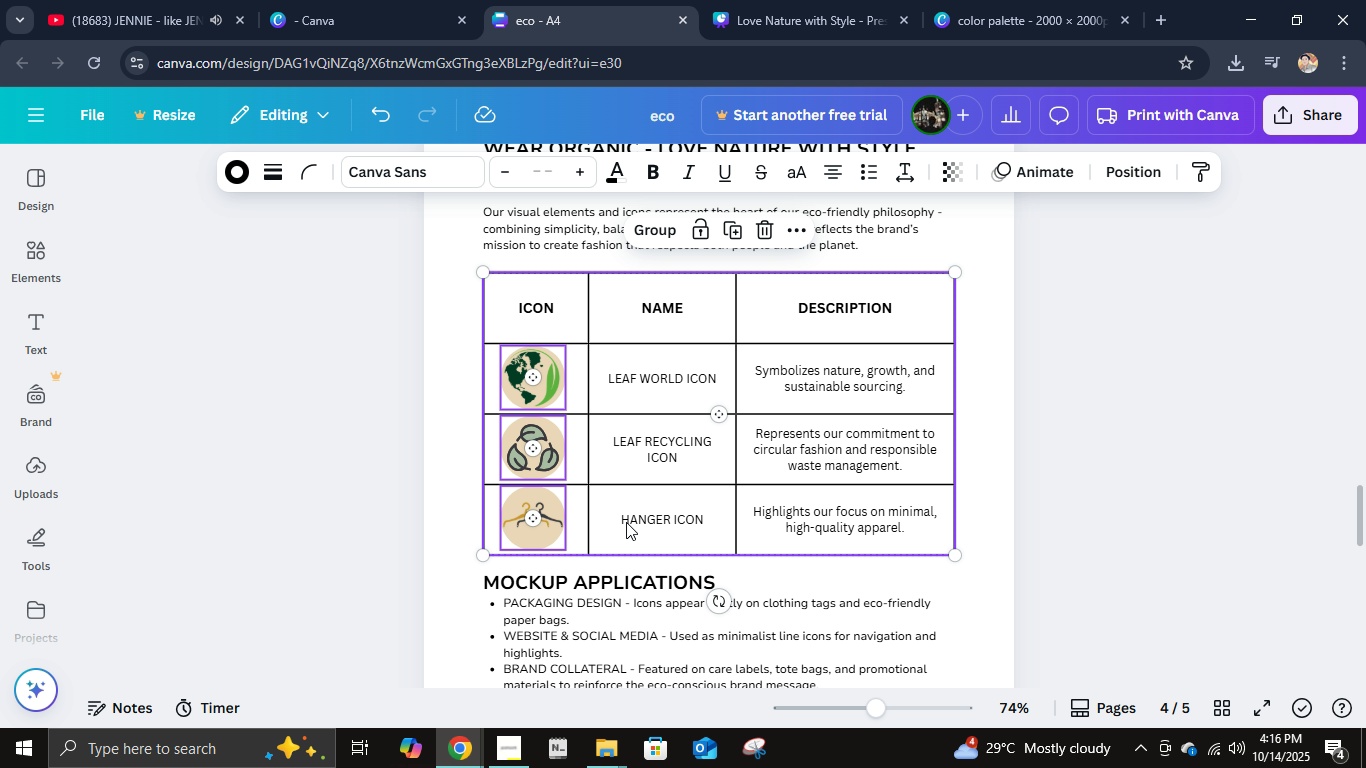 
key(Shift+ShiftLeft)
 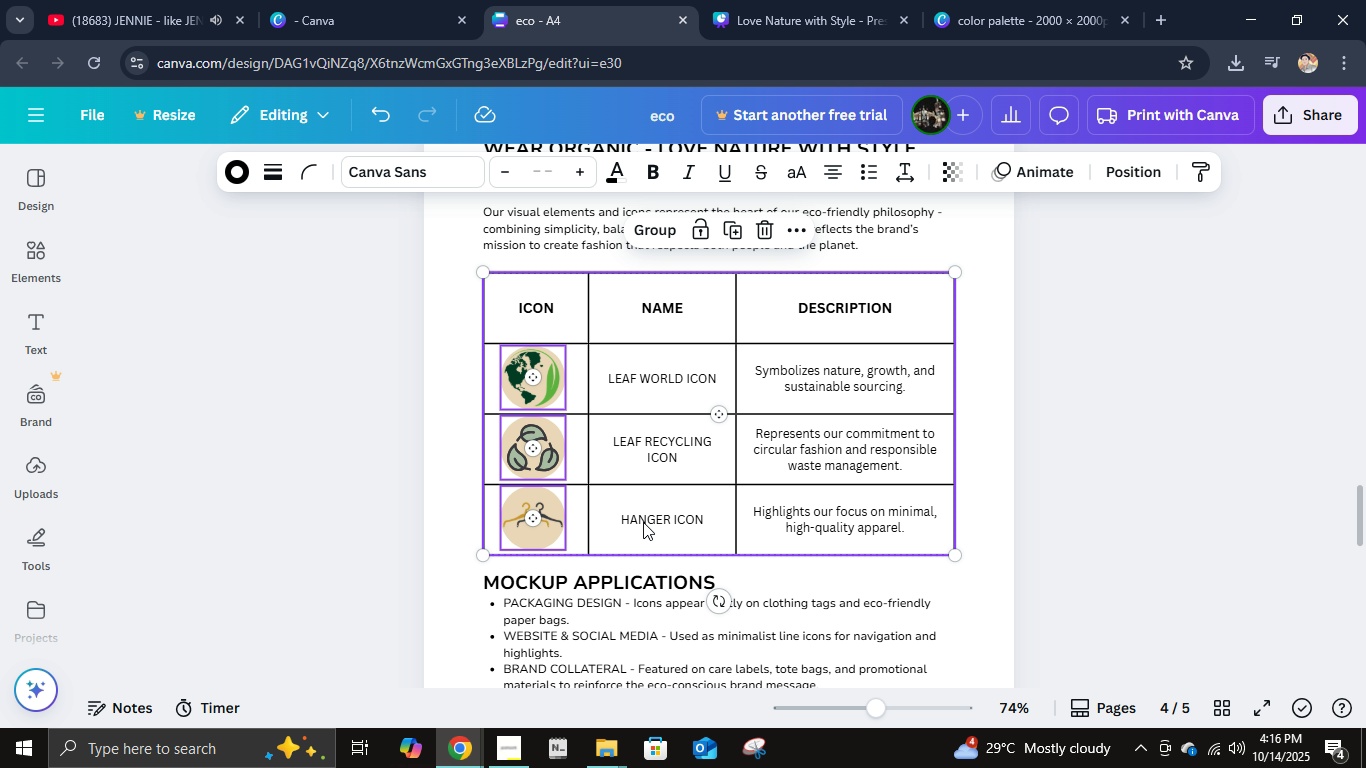 
key(Control+C)
 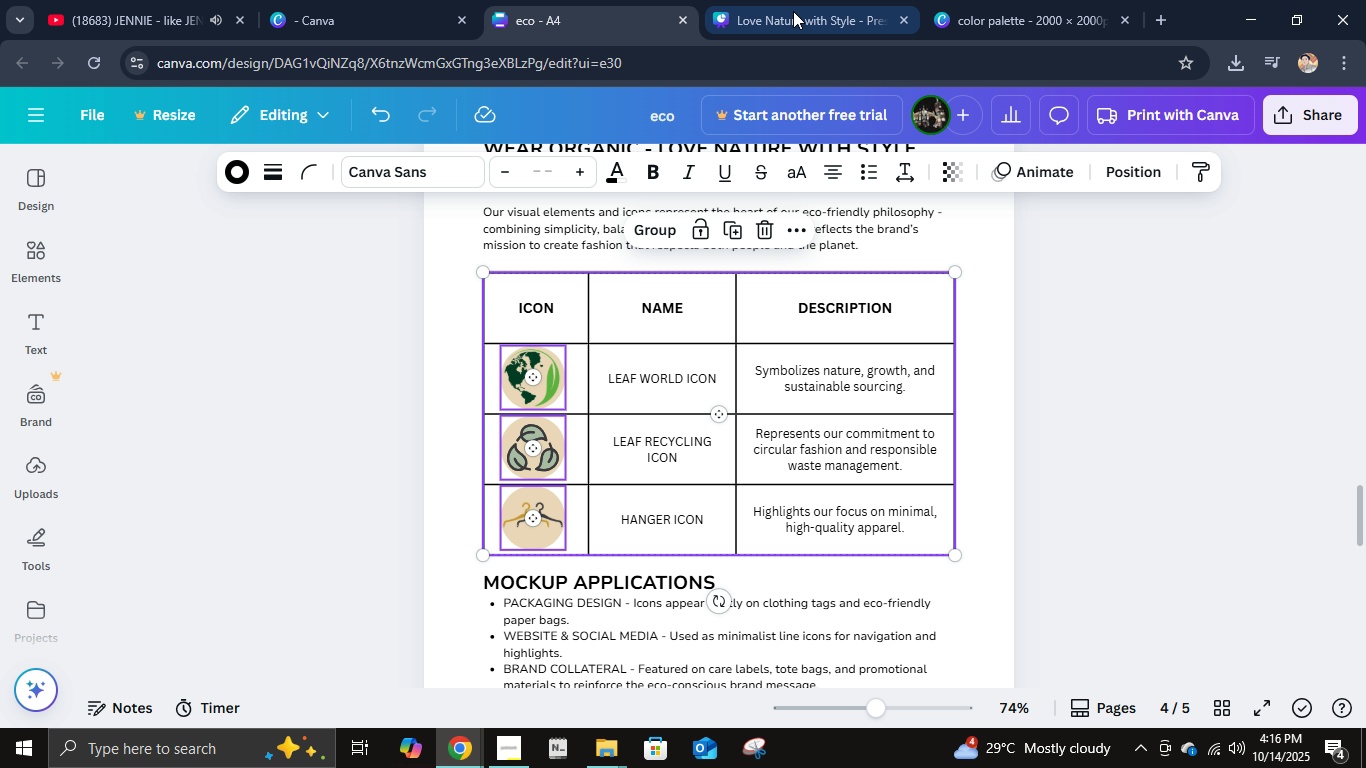 
left_click([793, 11])
 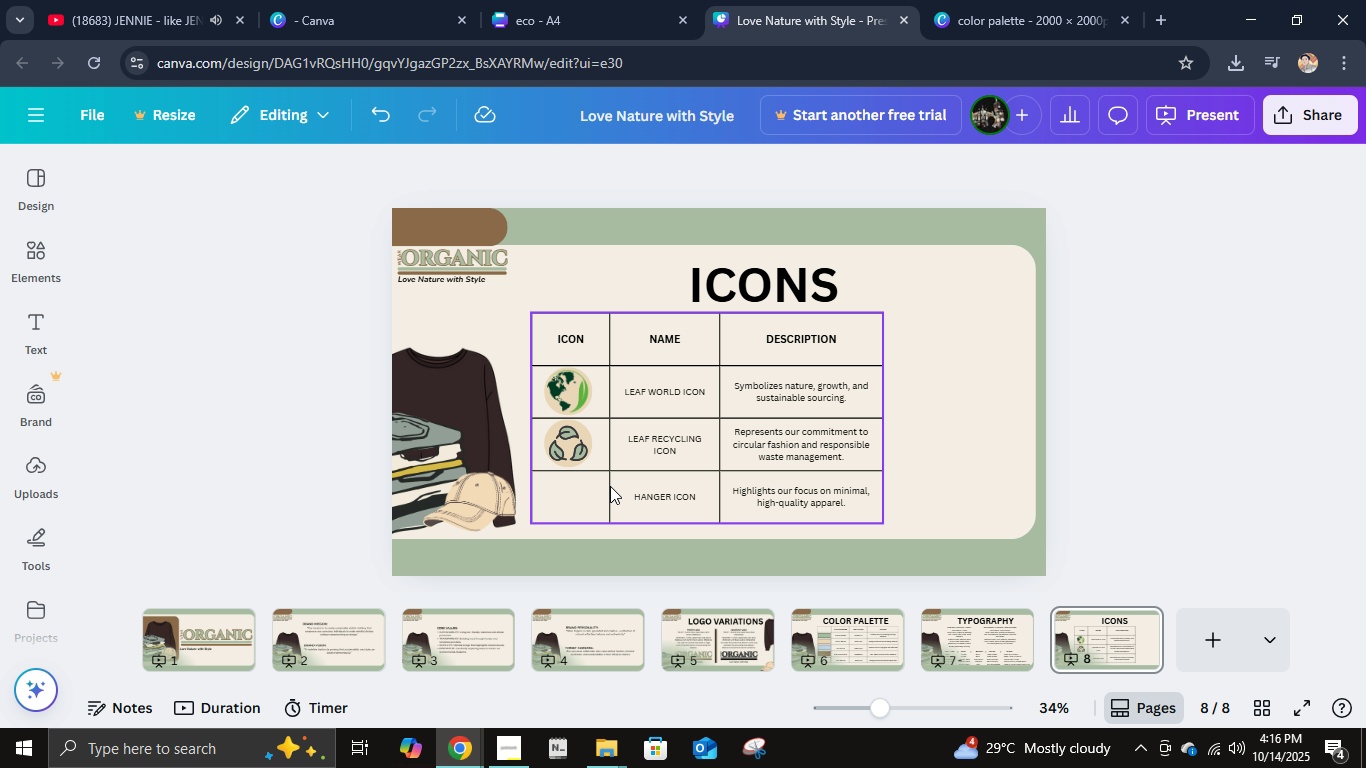 
left_click([610, 481])
 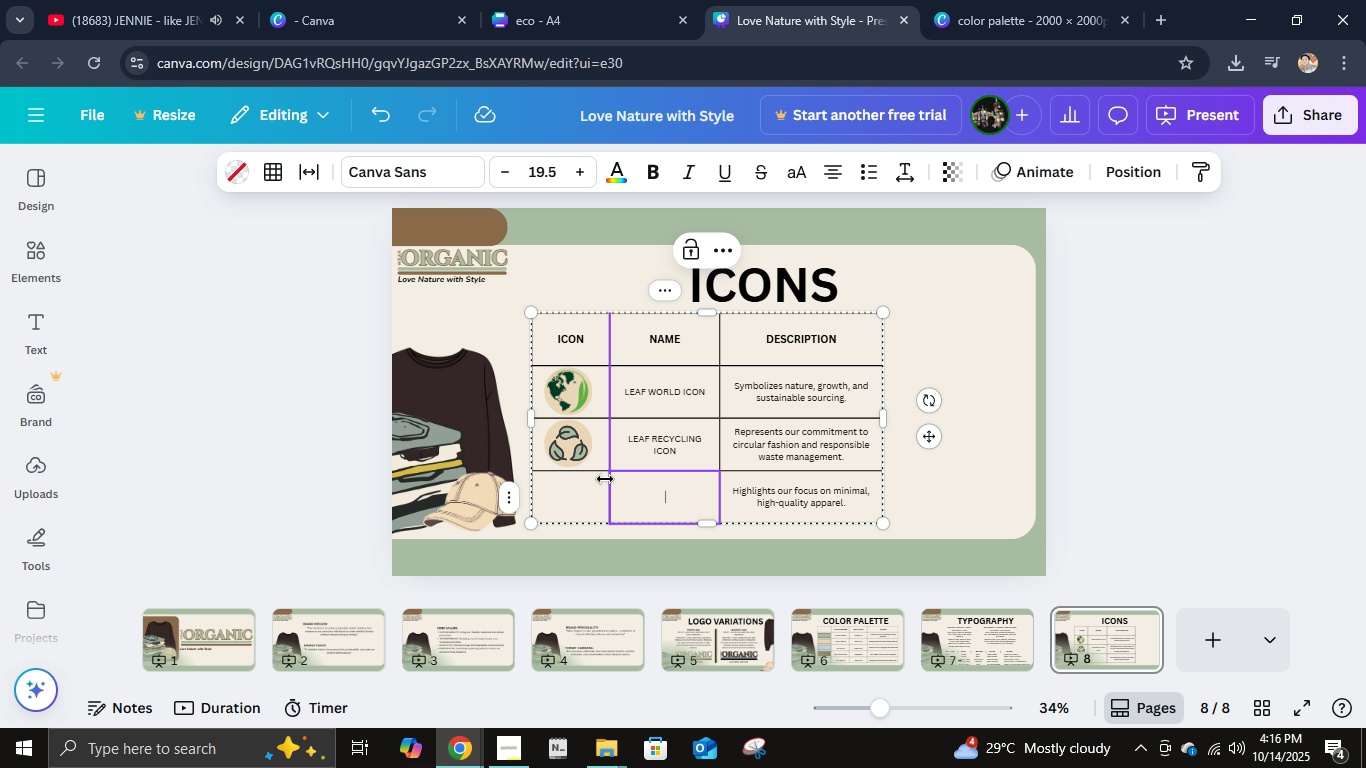 
key(Delete)
 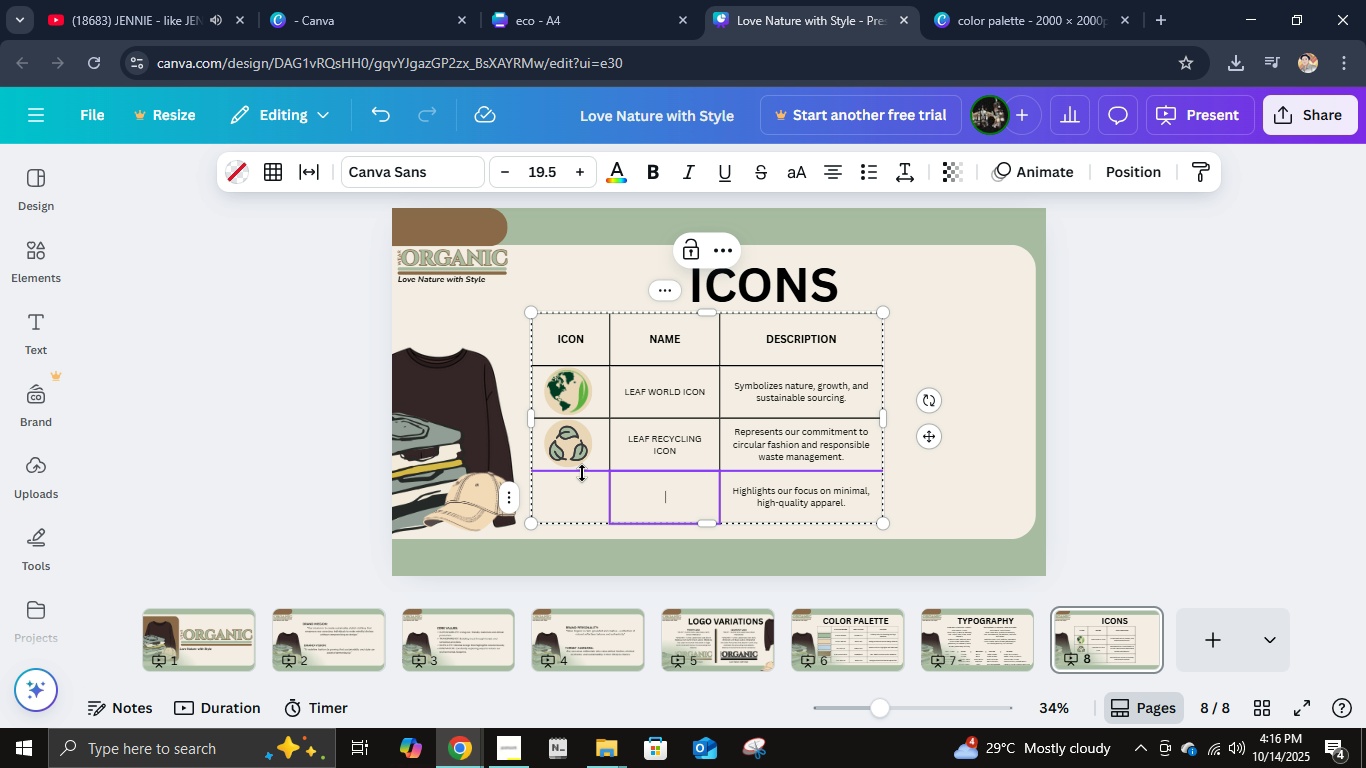 
key(Delete)
 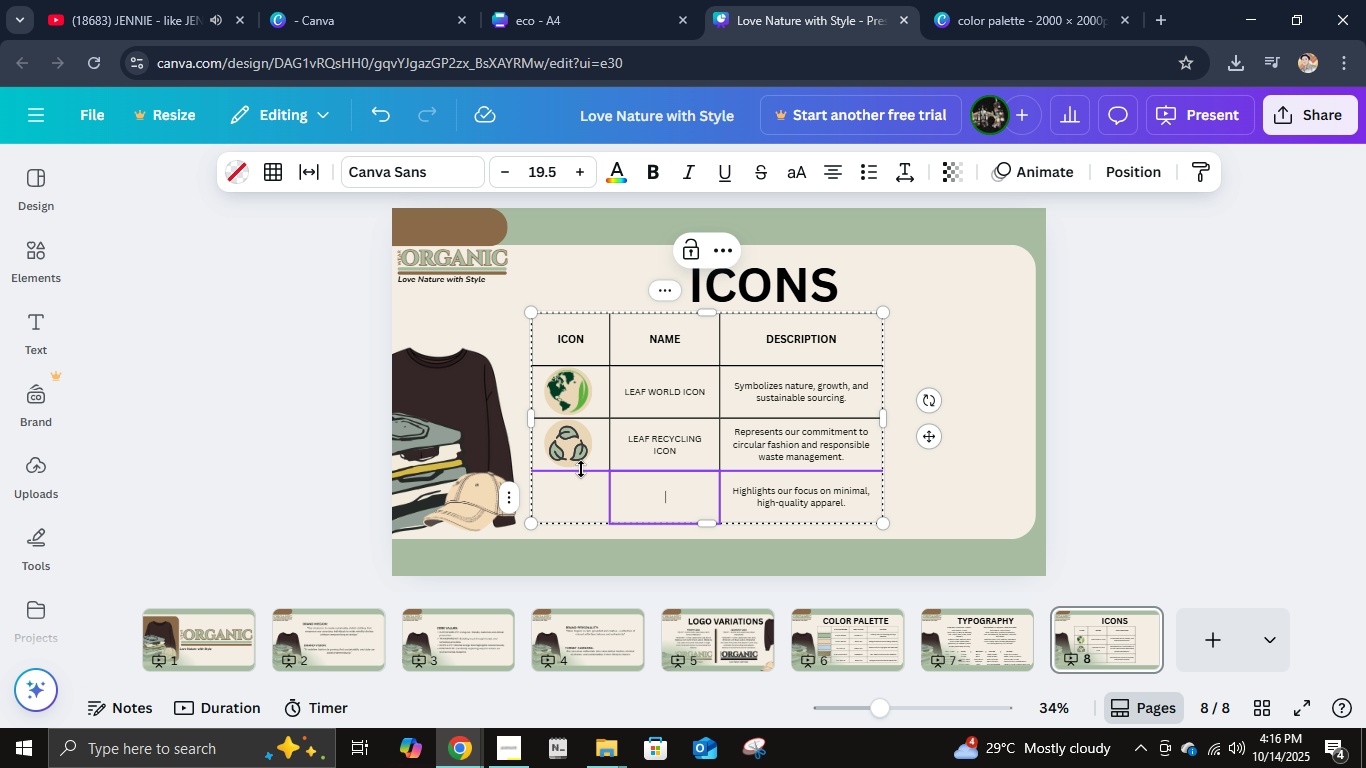 
key(Delete)
 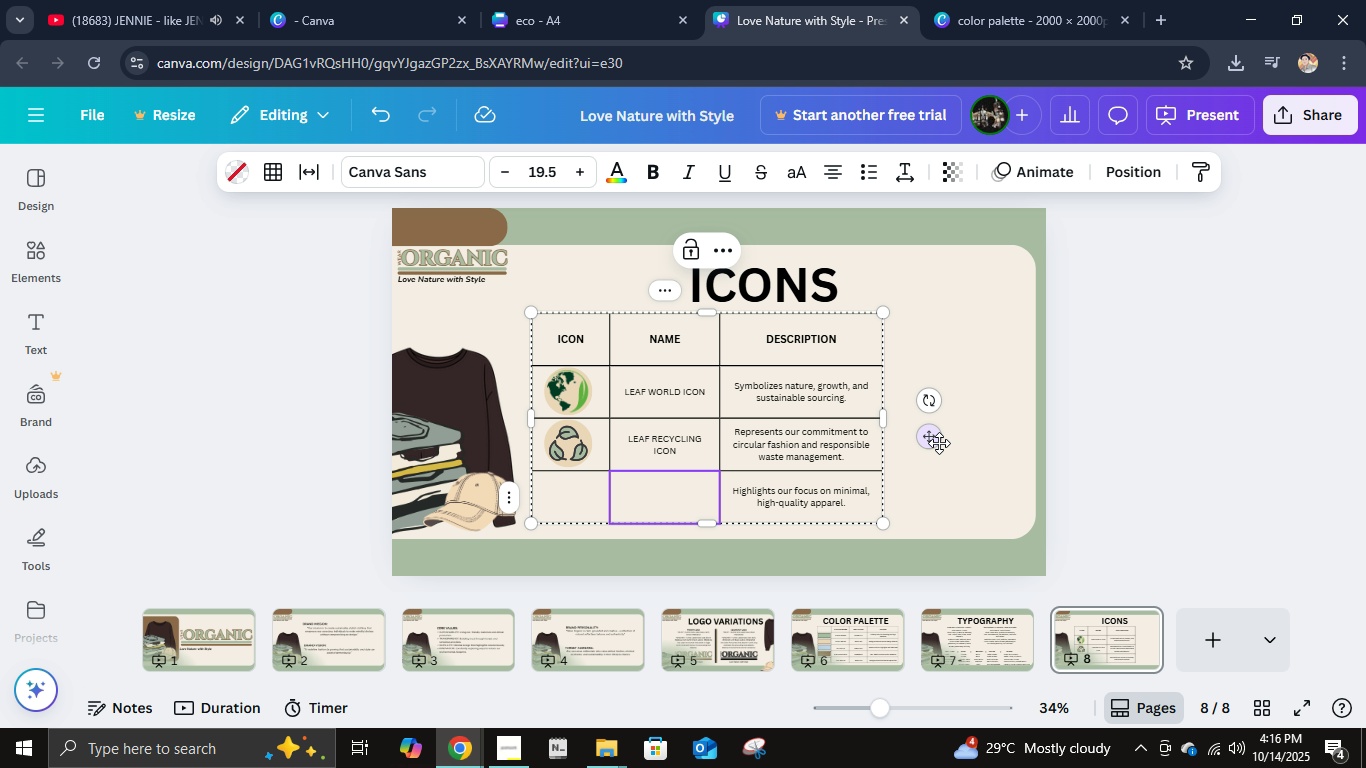 
left_click([927, 439])
 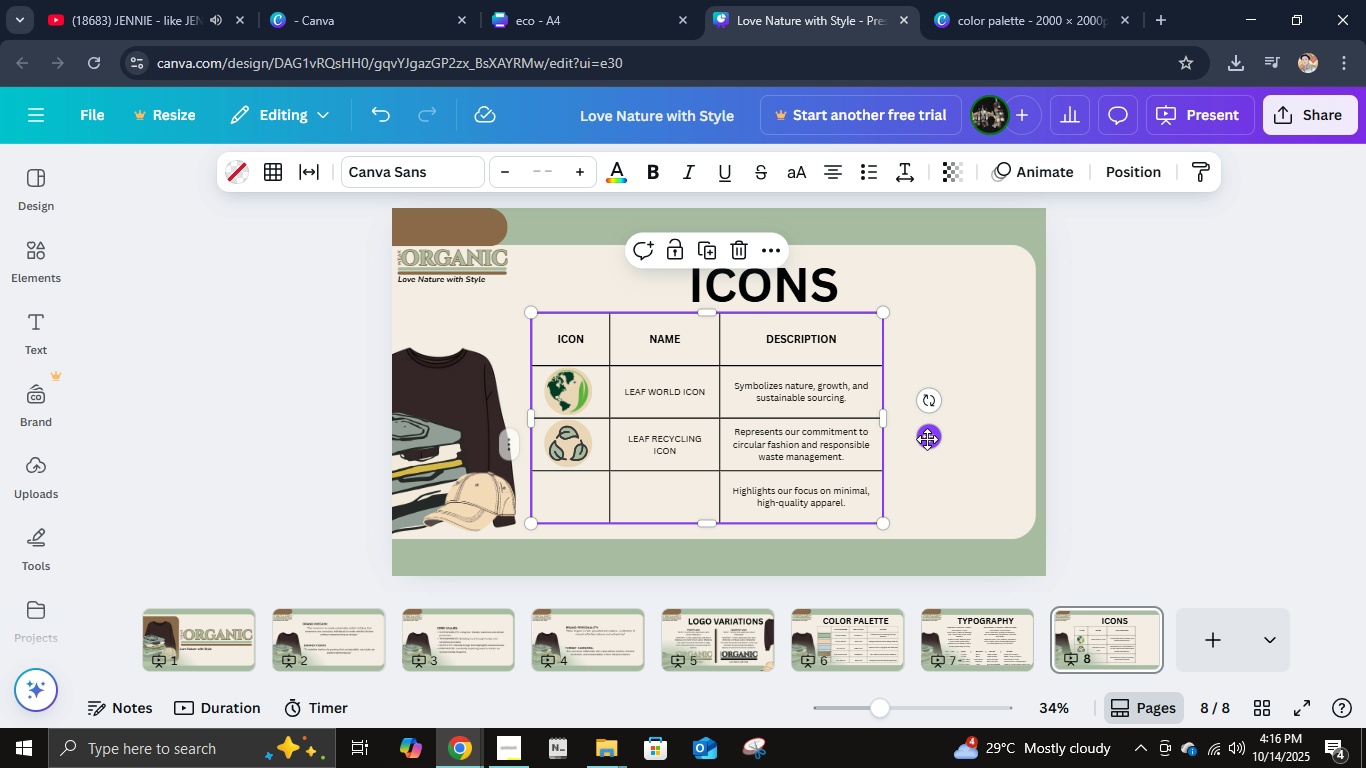 
key(Delete)
 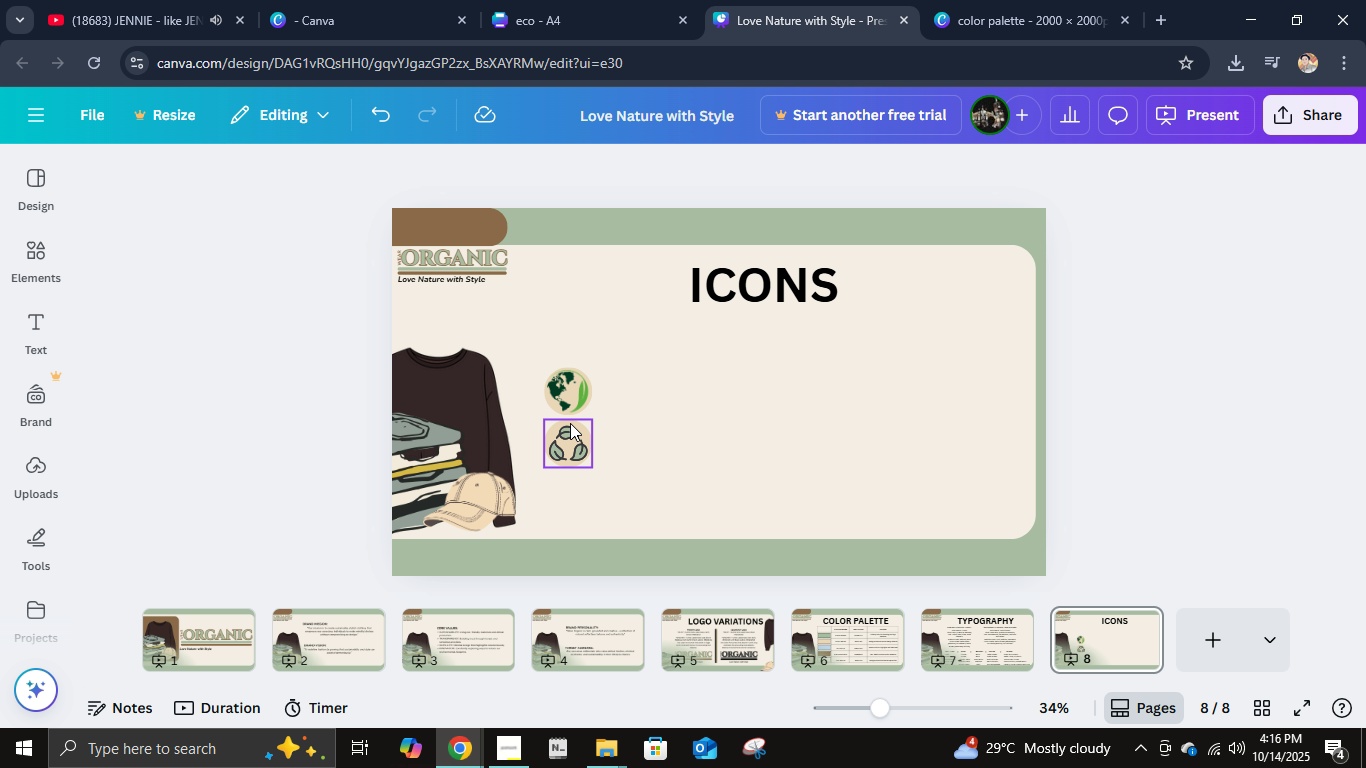 
left_click([570, 423])
 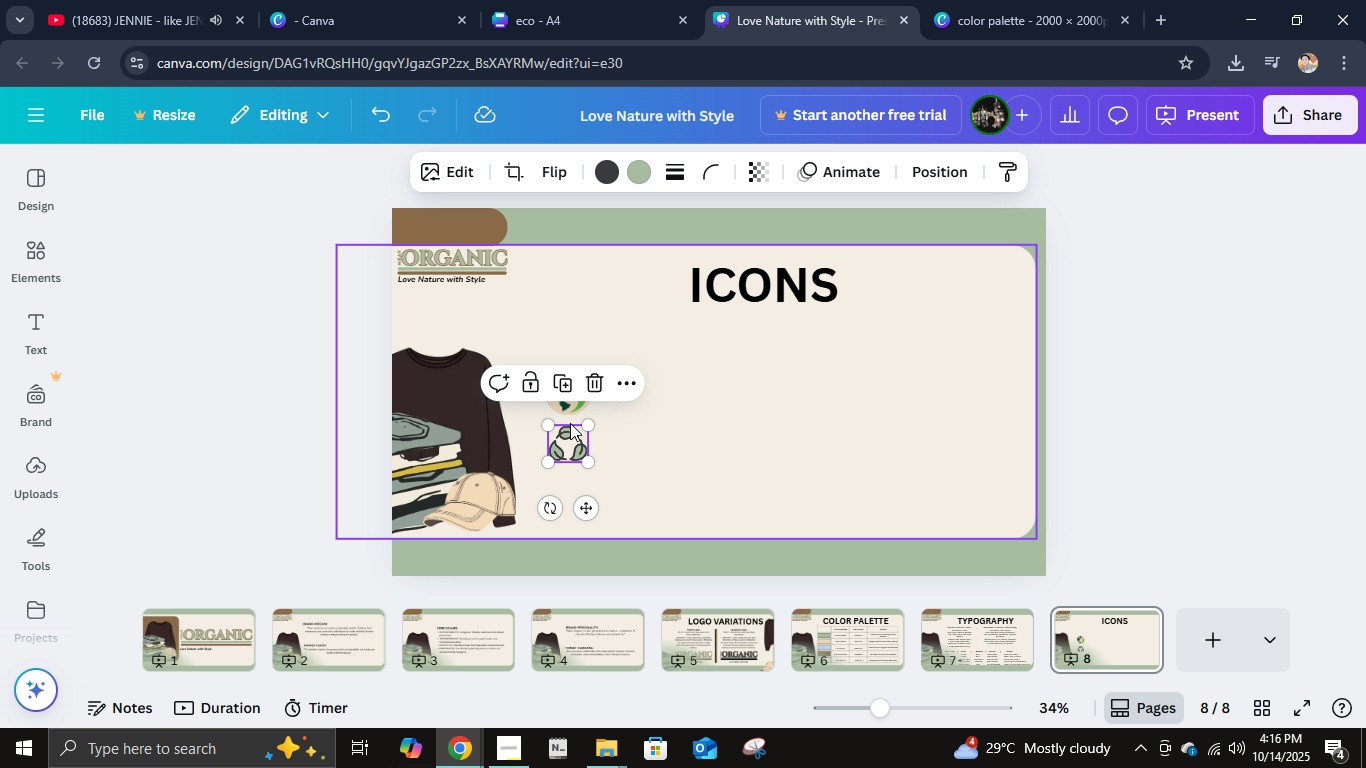 
key(Delete)
 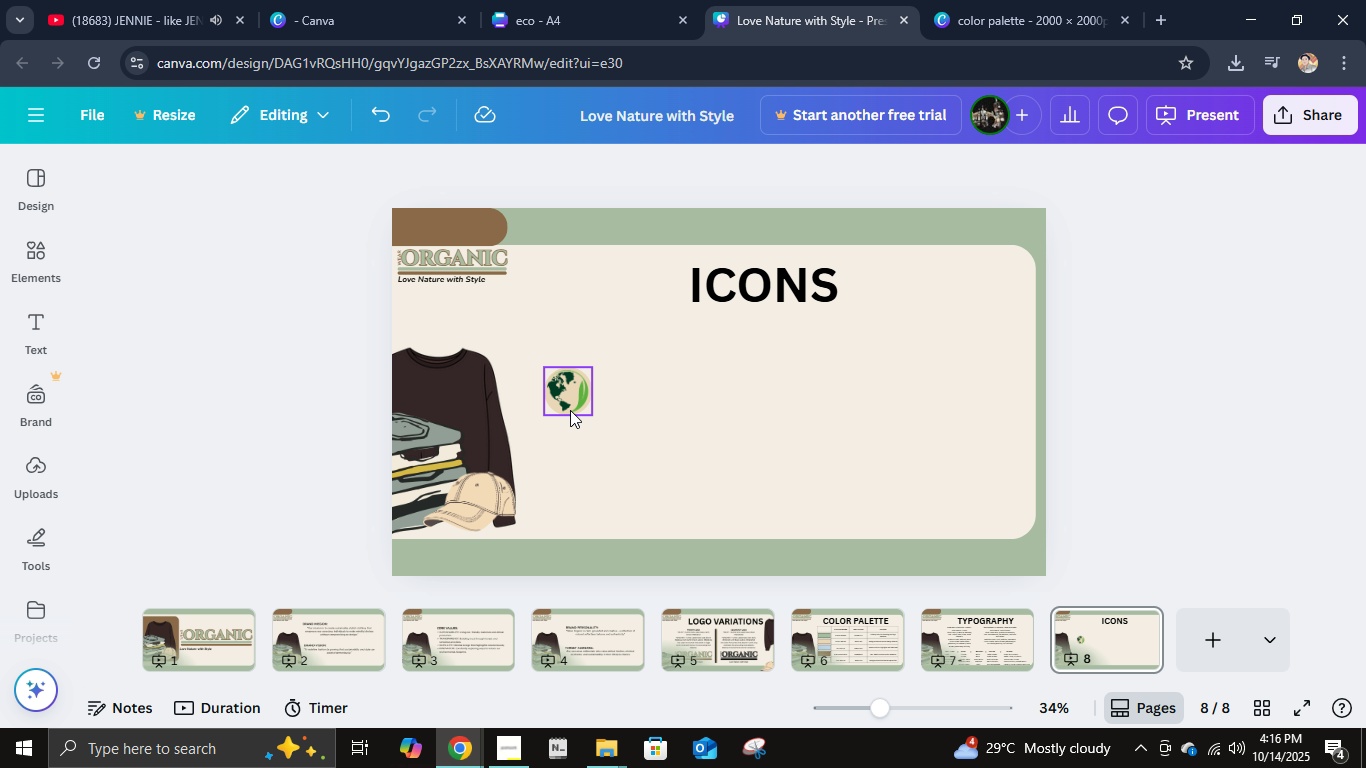 
key(Delete)
 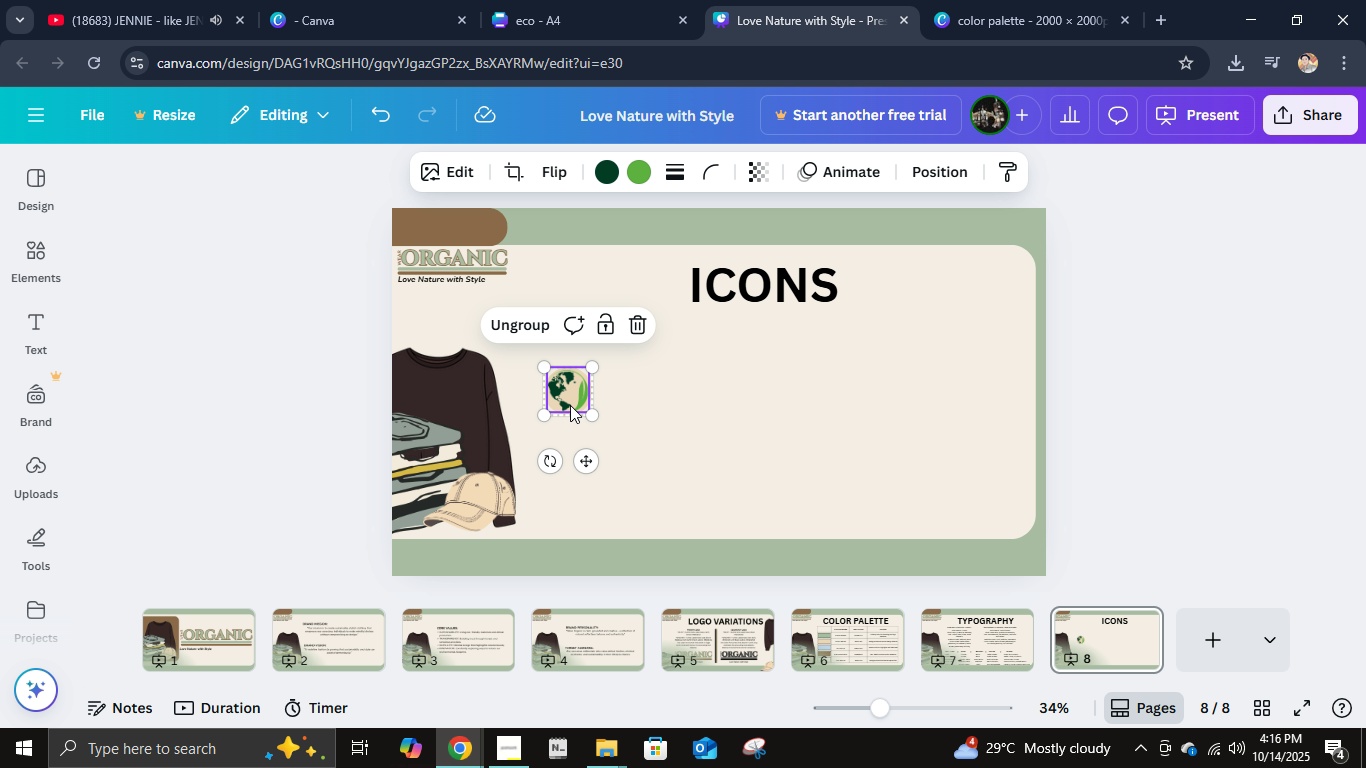 
left_click([570, 405])
 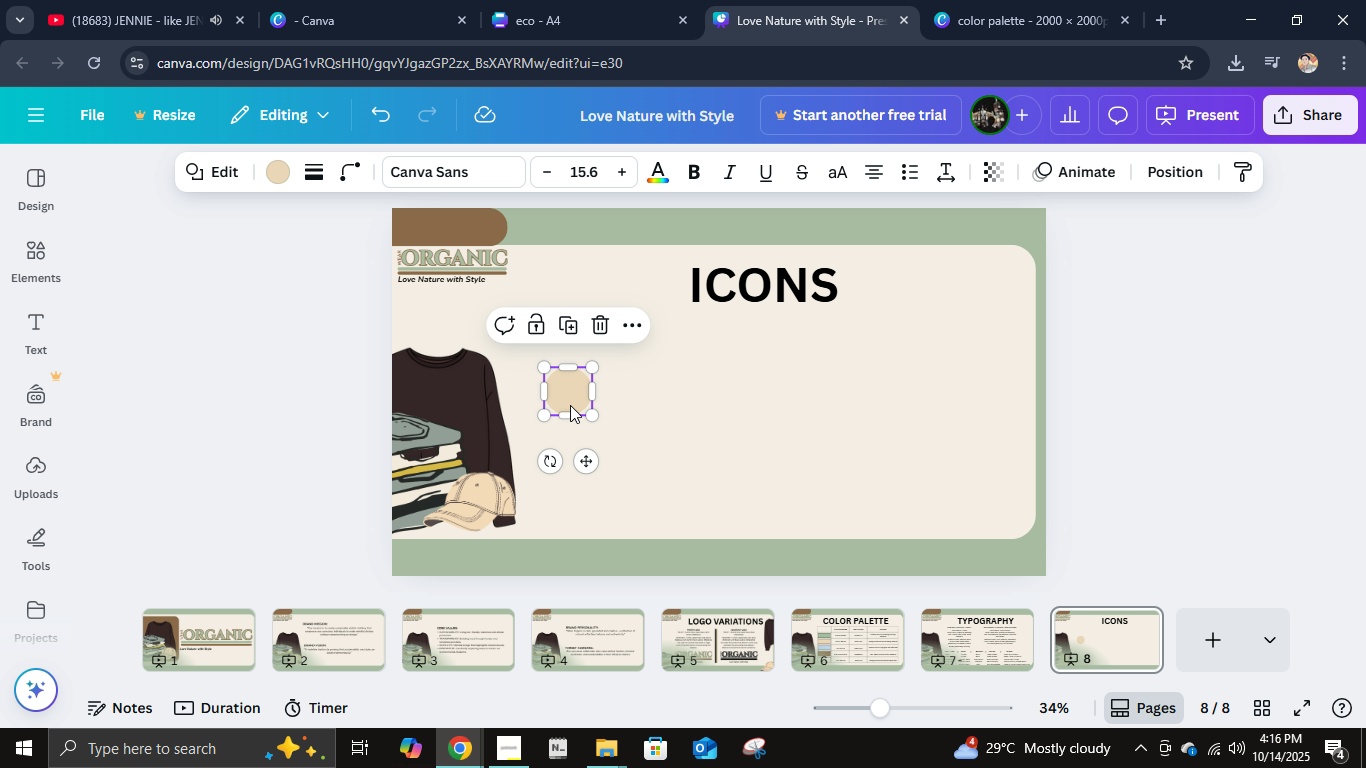 
key(Delete)
 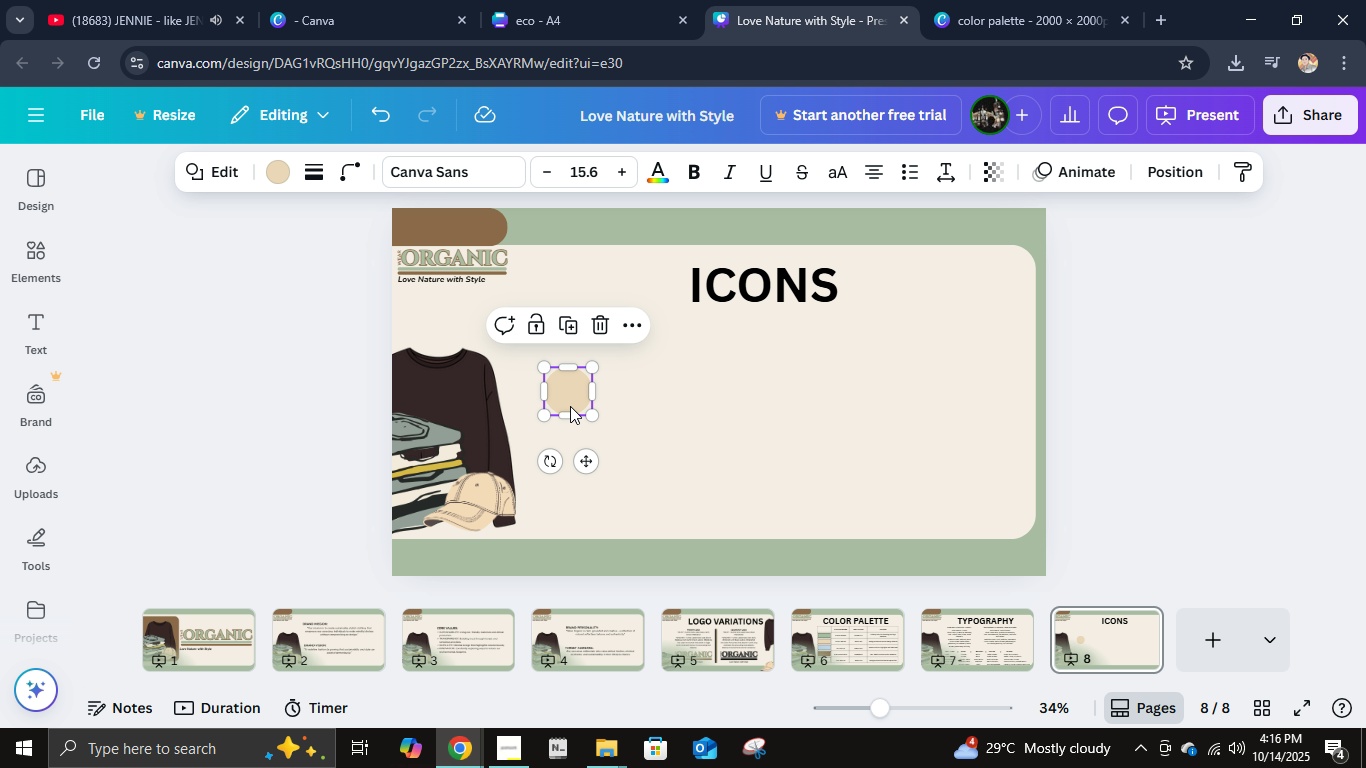 
key(Delete)
 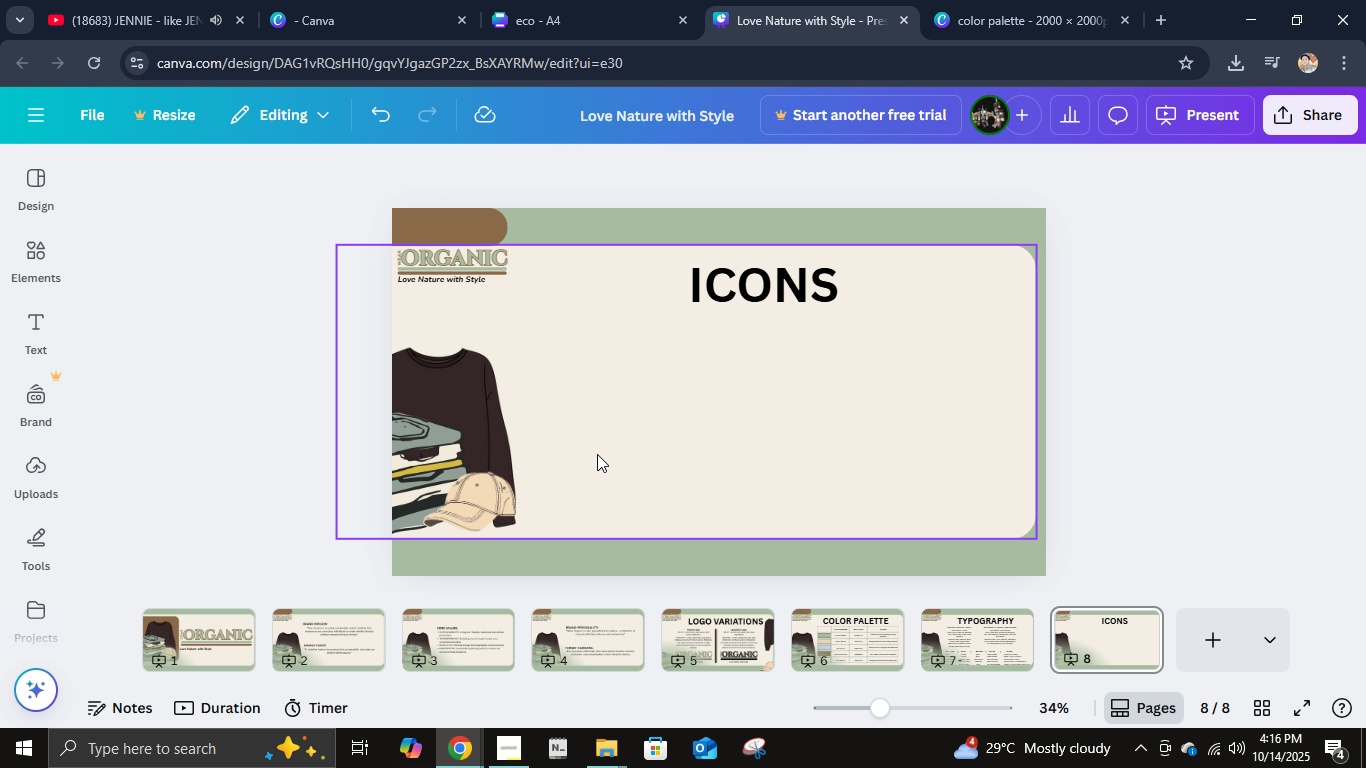 
key(Control+ControlLeft)
 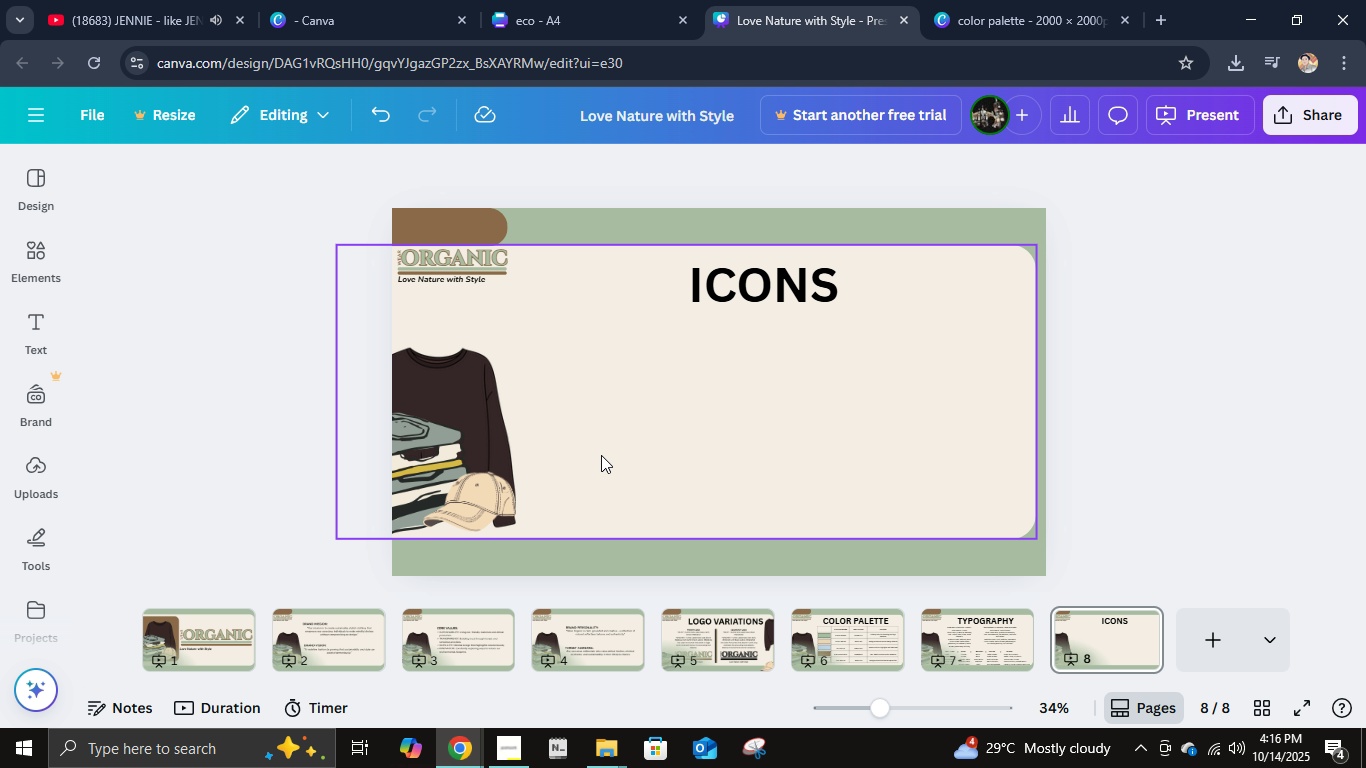 
key(Control+V)
 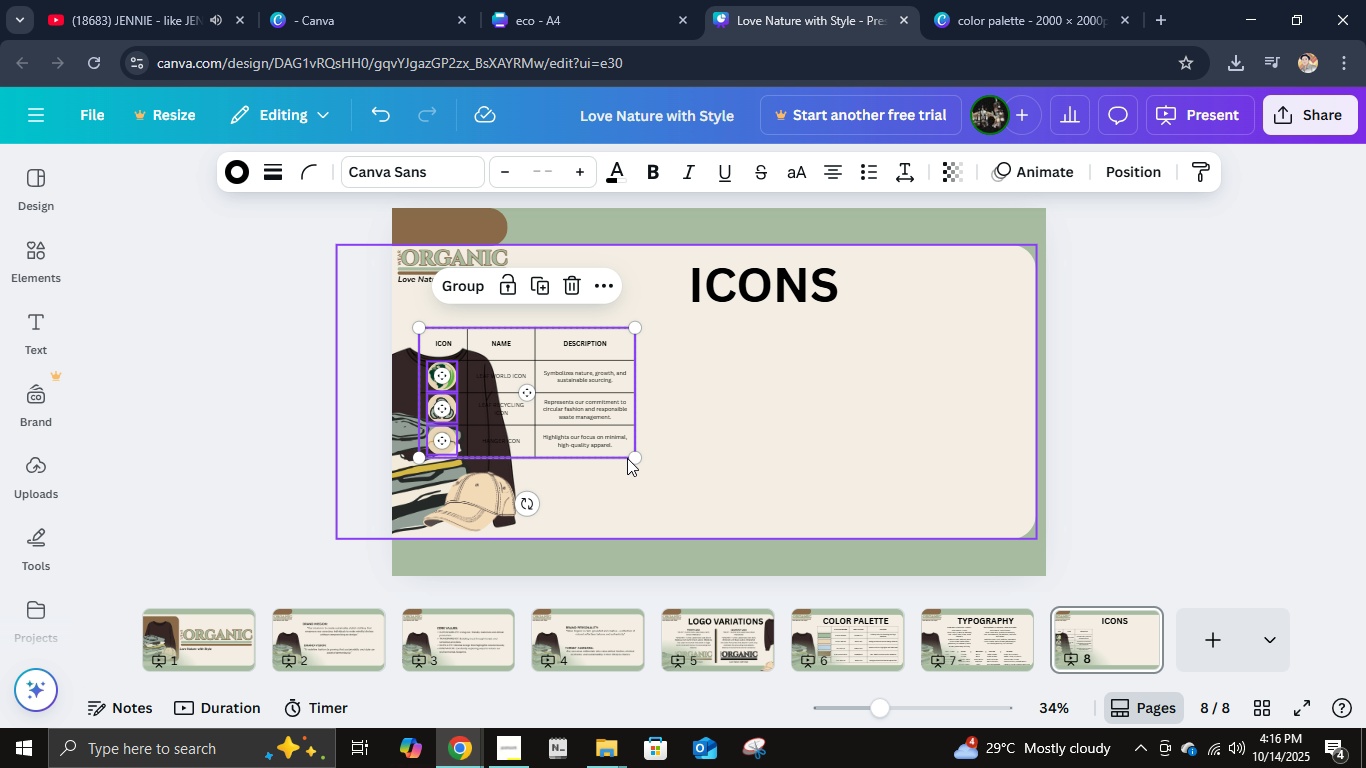 
left_click_drag(start_coordinate=[632, 457], to_coordinate=[737, 522])
 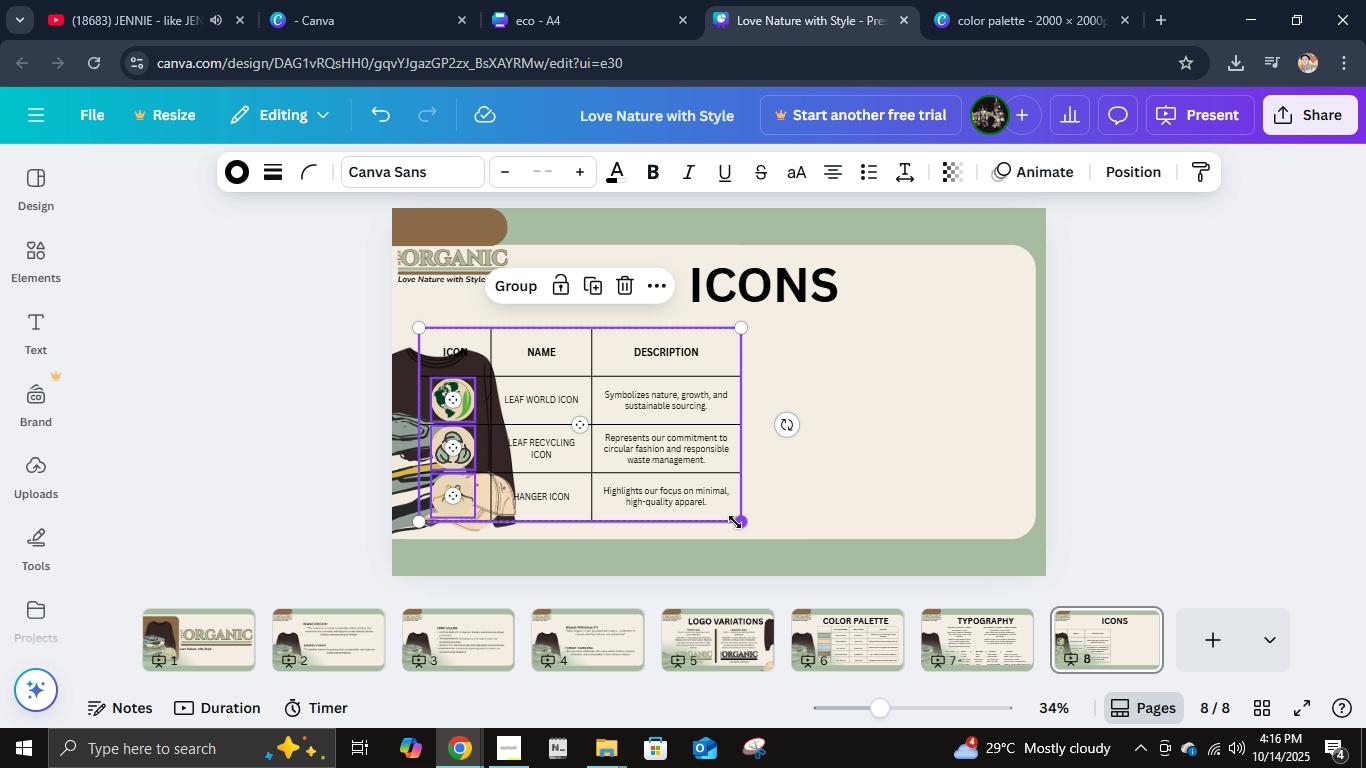 
key(Control+G)
 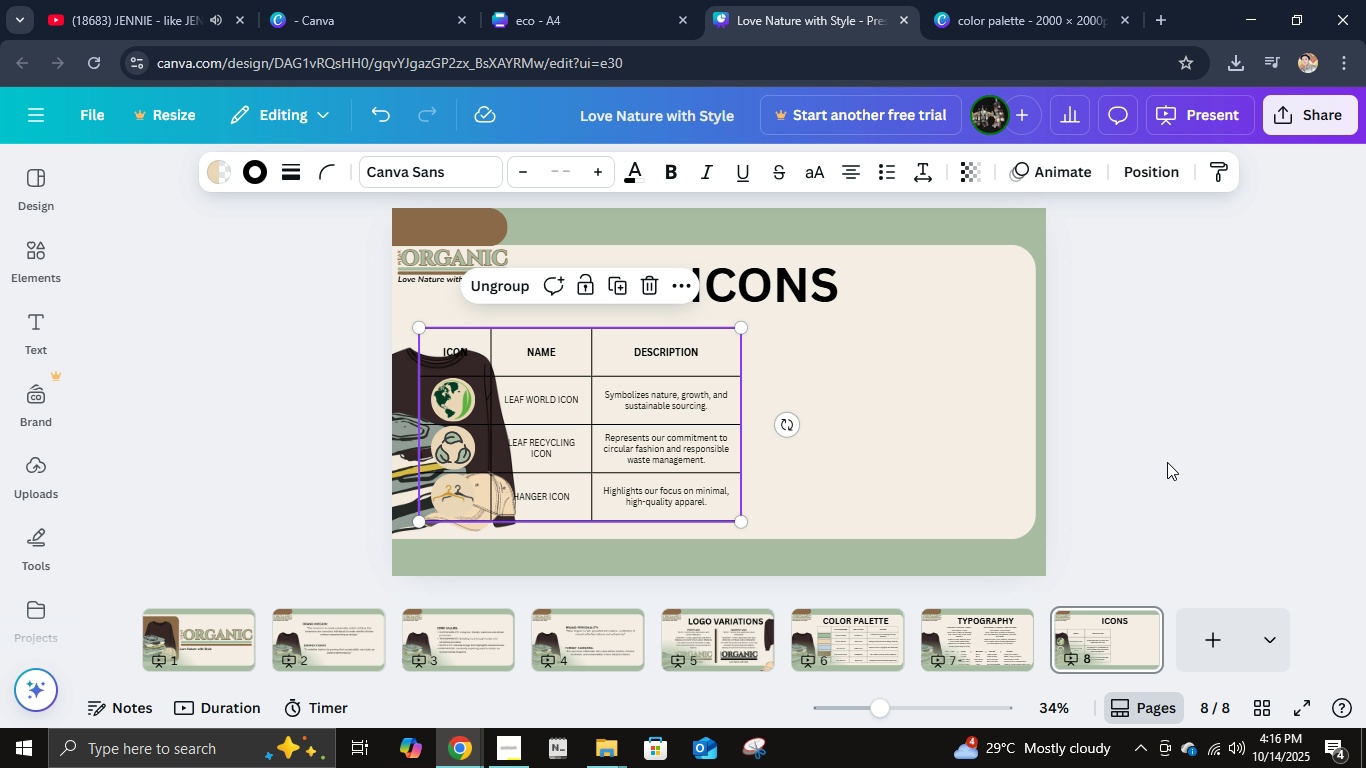 
left_click([1203, 459])
 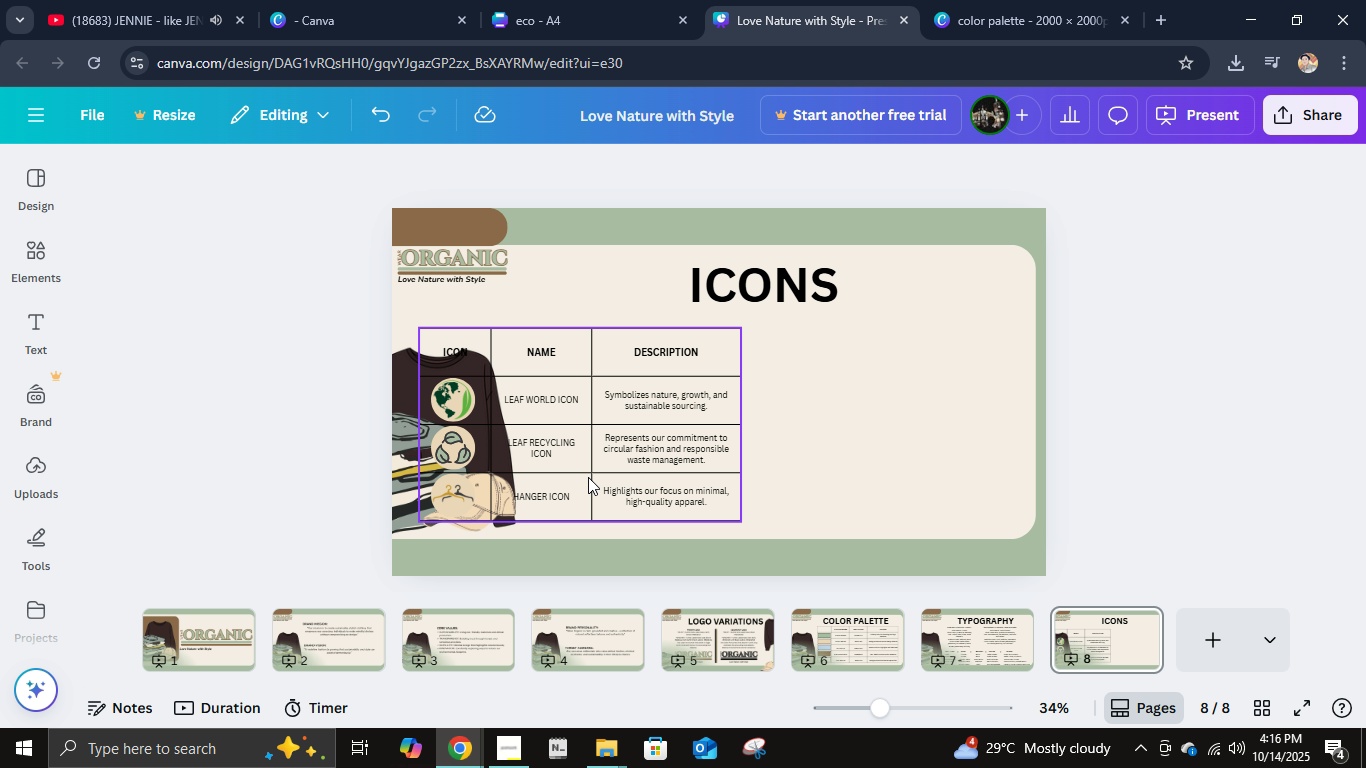 
left_click_drag(start_coordinate=[588, 477], to_coordinate=[872, 479])
 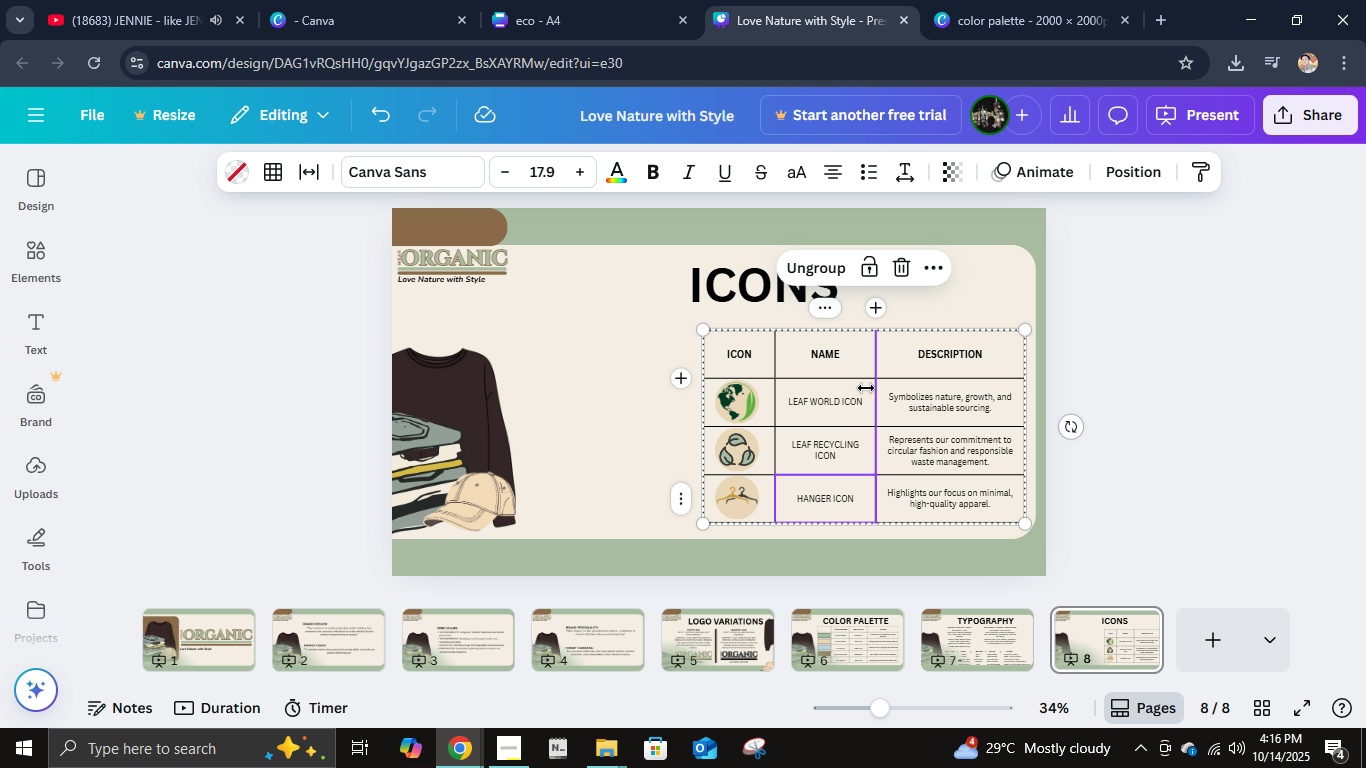 
left_click_drag(start_coordinate=[872, 392], to_coordinate=[856, 394])
 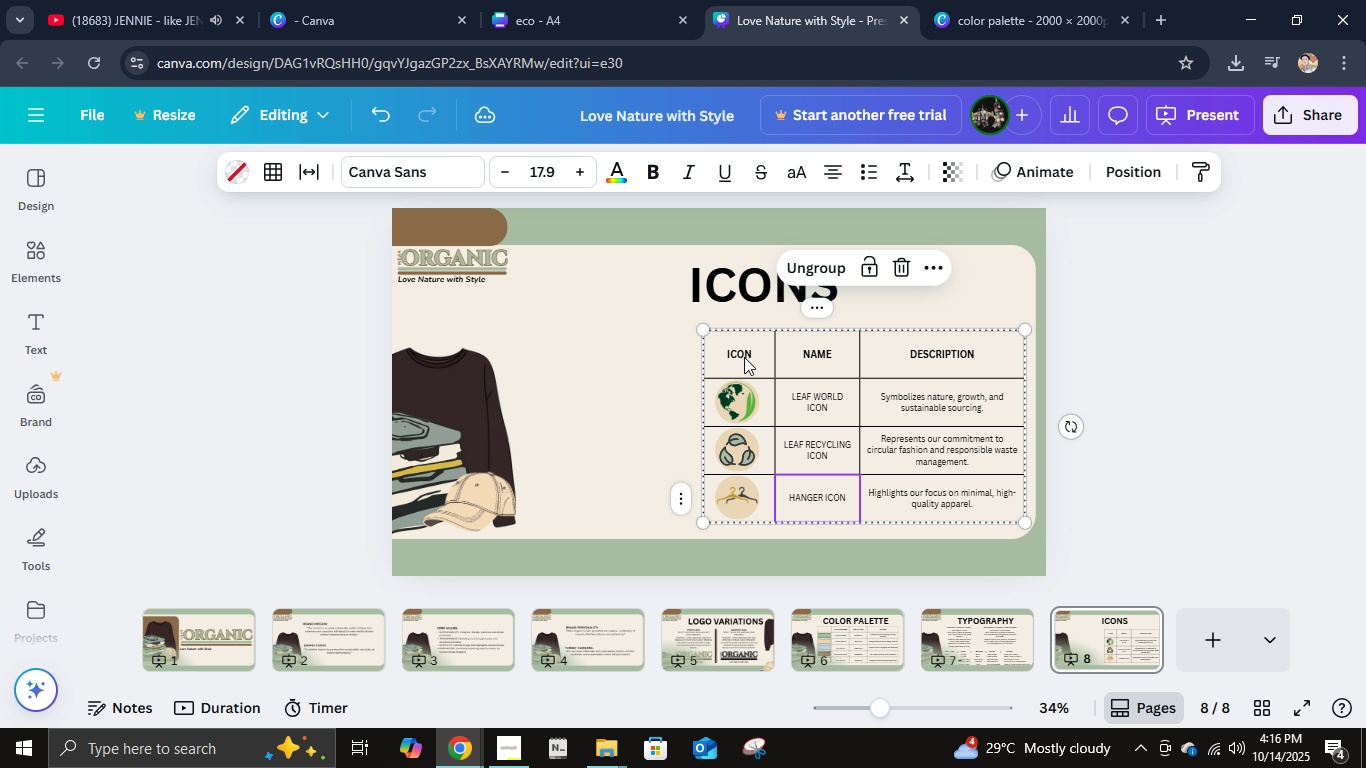 
left_click([744, 357])
 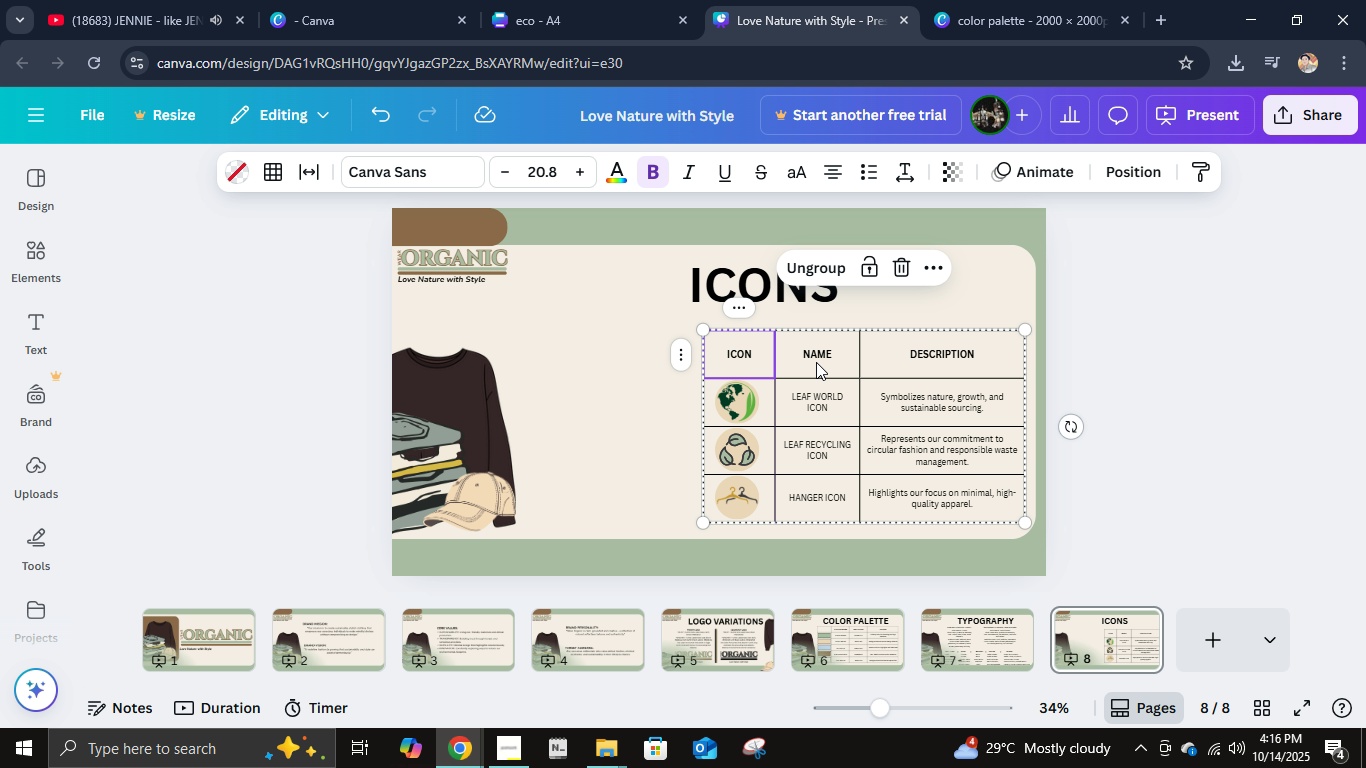 
hold_key(key=ShiftLeft, duration=0.89)
left_click([818, 362])
 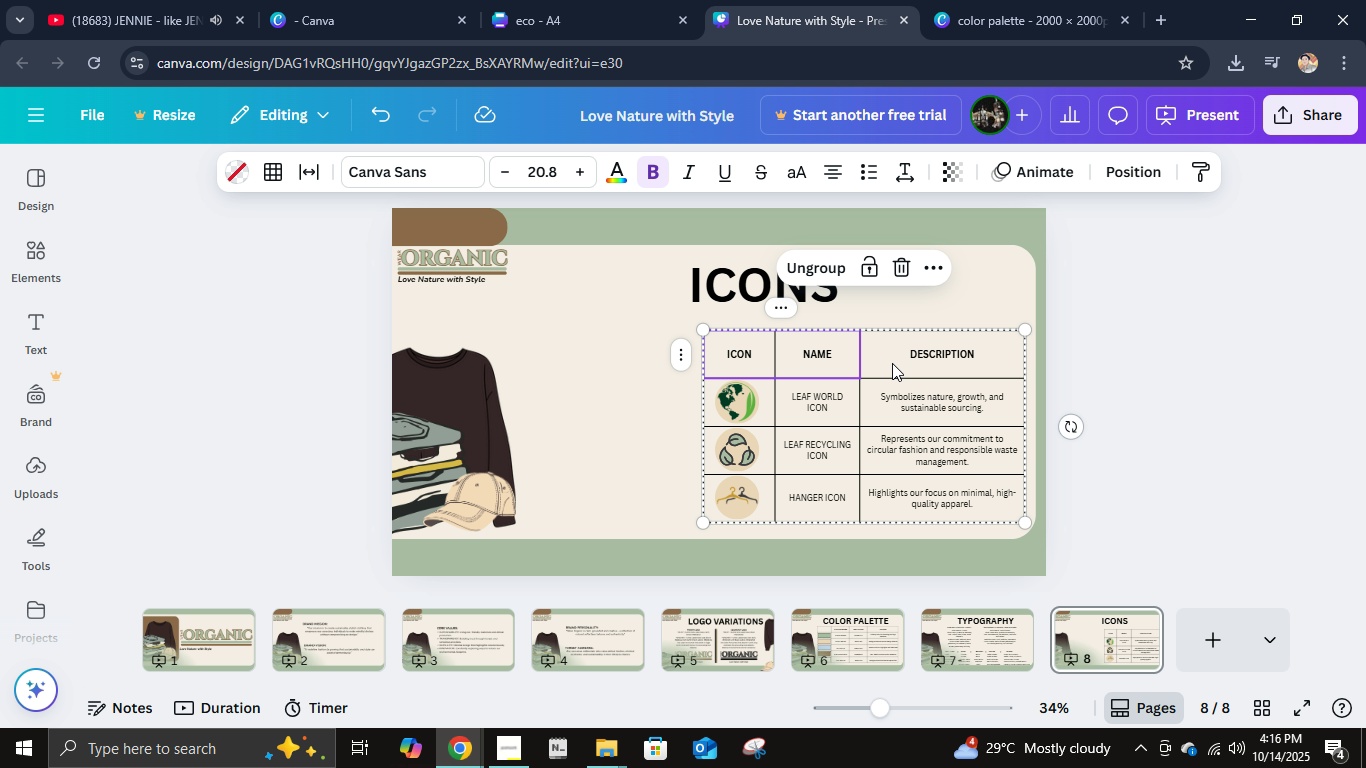 
double_click([892, 363])
 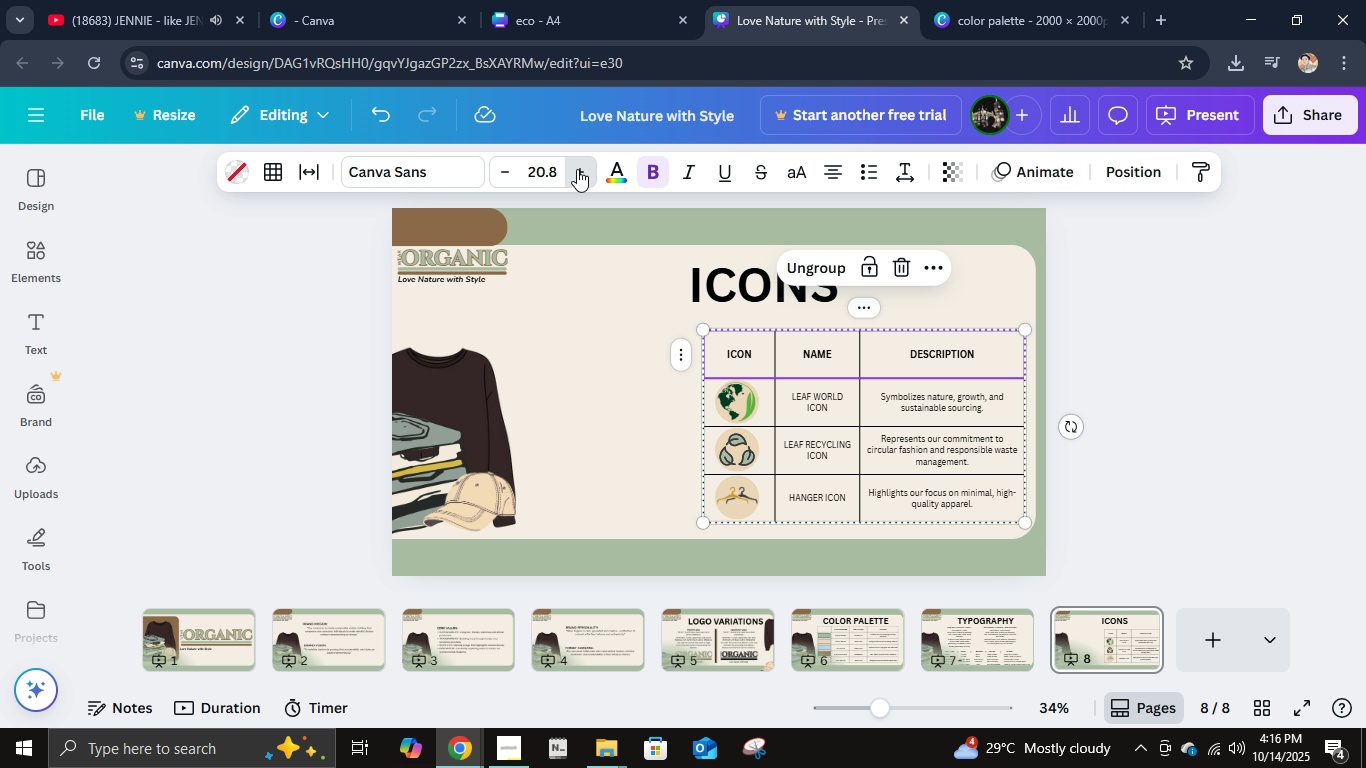 
double_click([577, 169])
 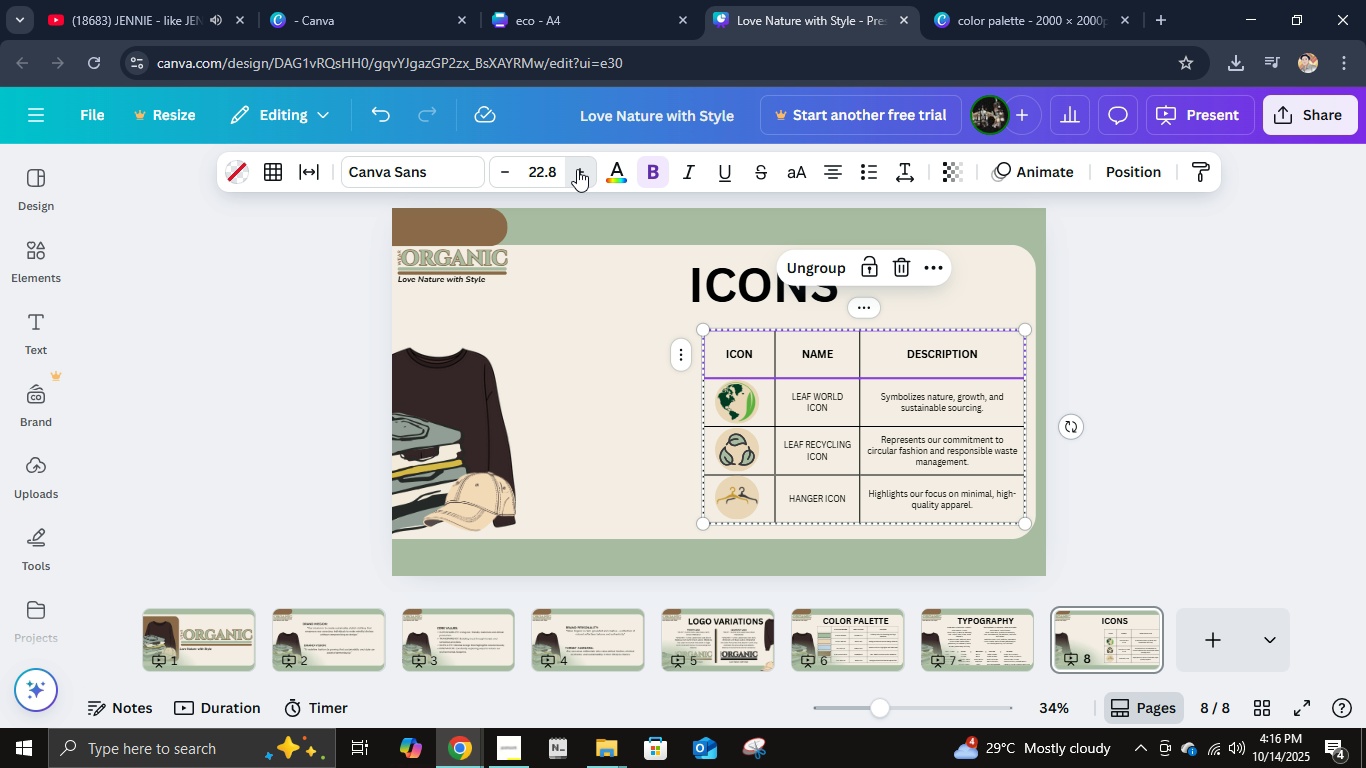 
triple_click([577, 169])
 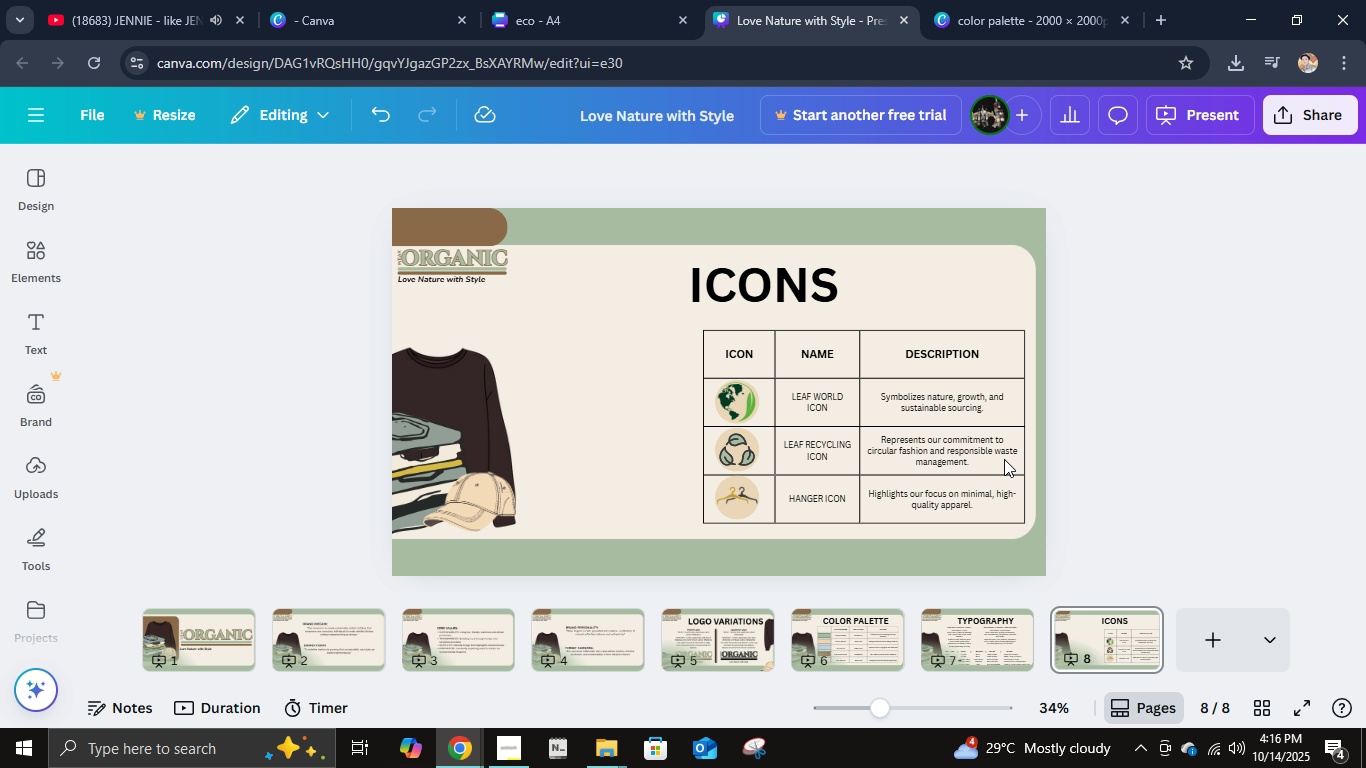 
double_click([957, 456])
 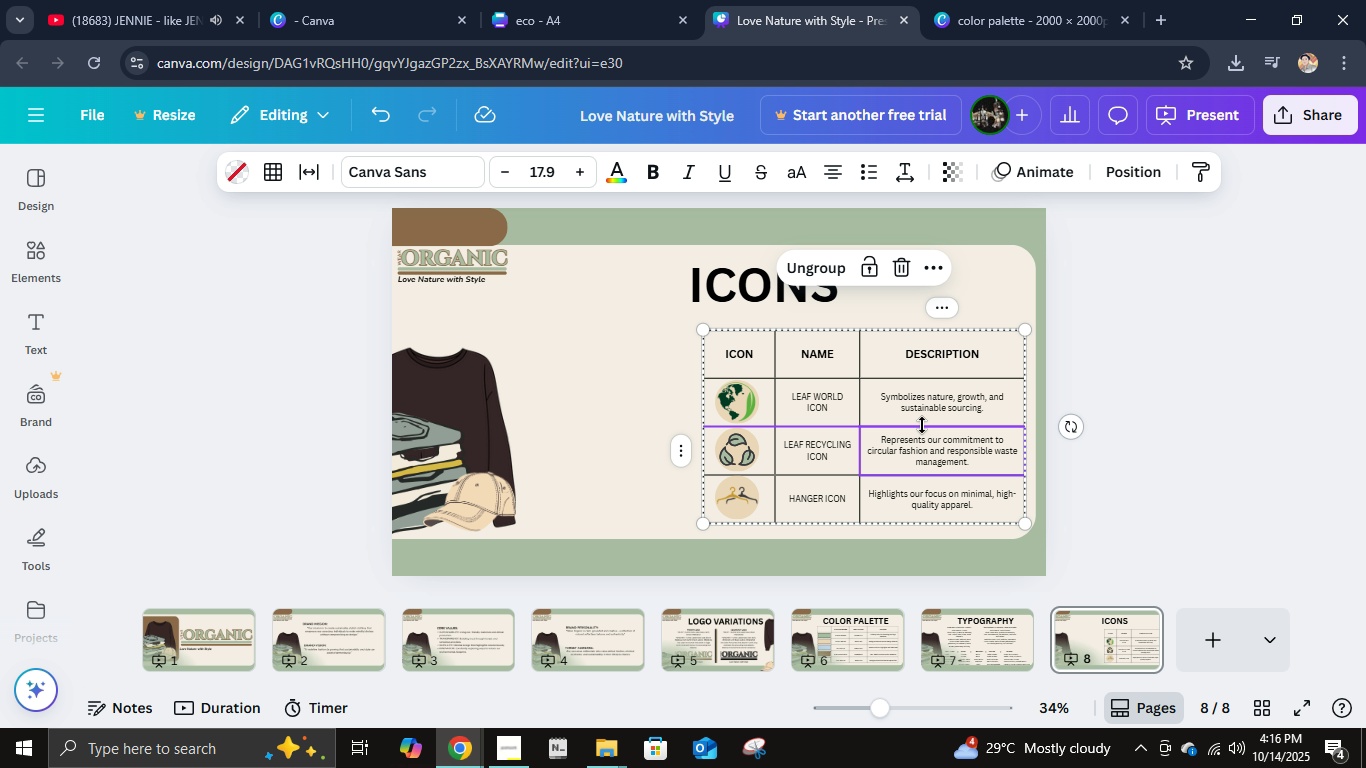 
left_click([922, 425])
 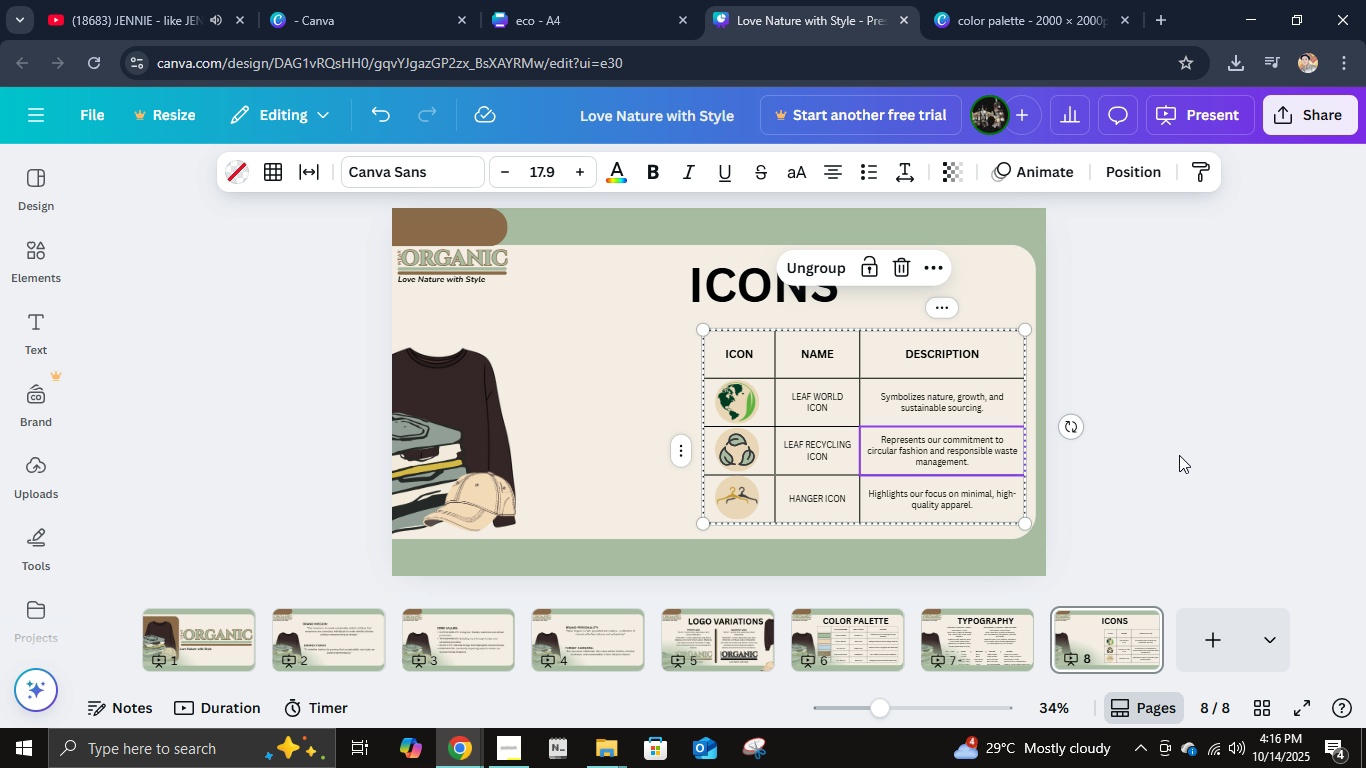 
left_click([1179, 455])
 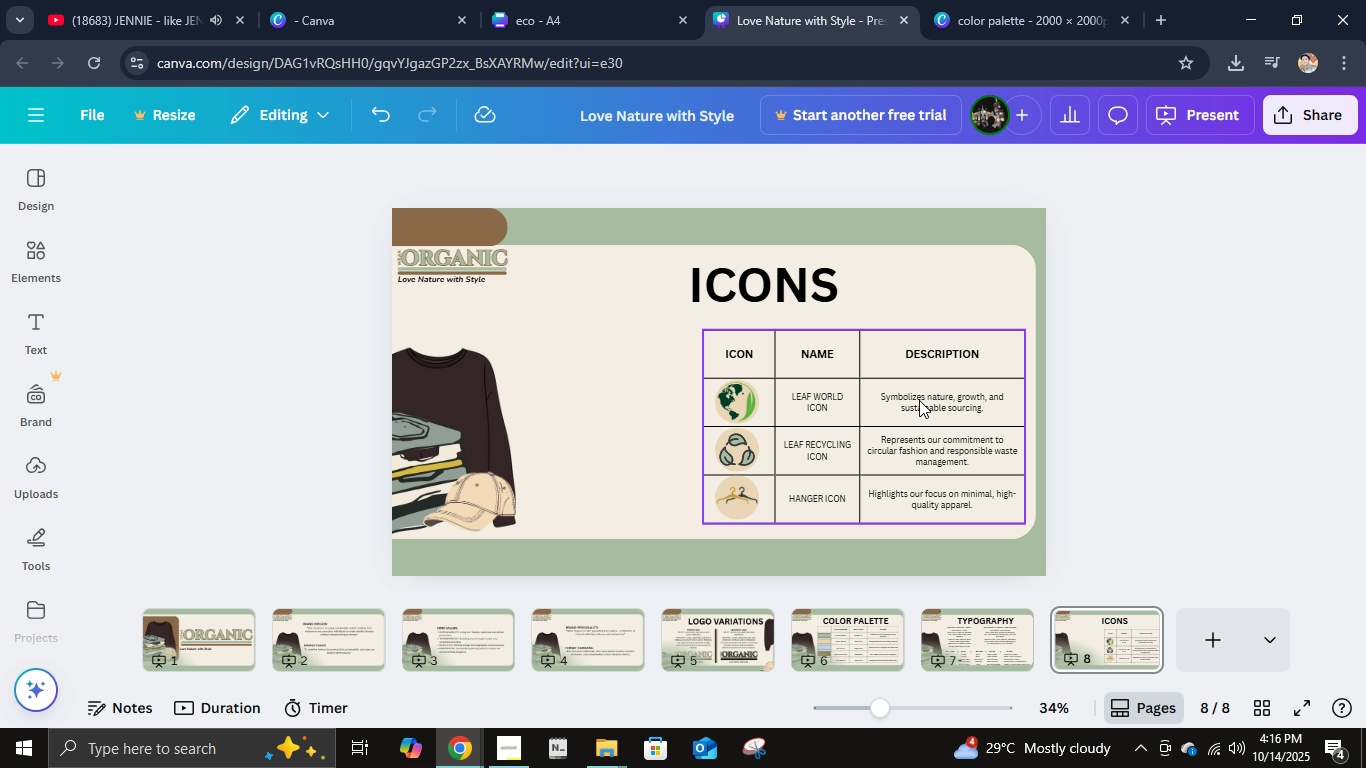 
left_click_drag(start_coordinate=[919, 400], to_coordinate=[912, 385])
 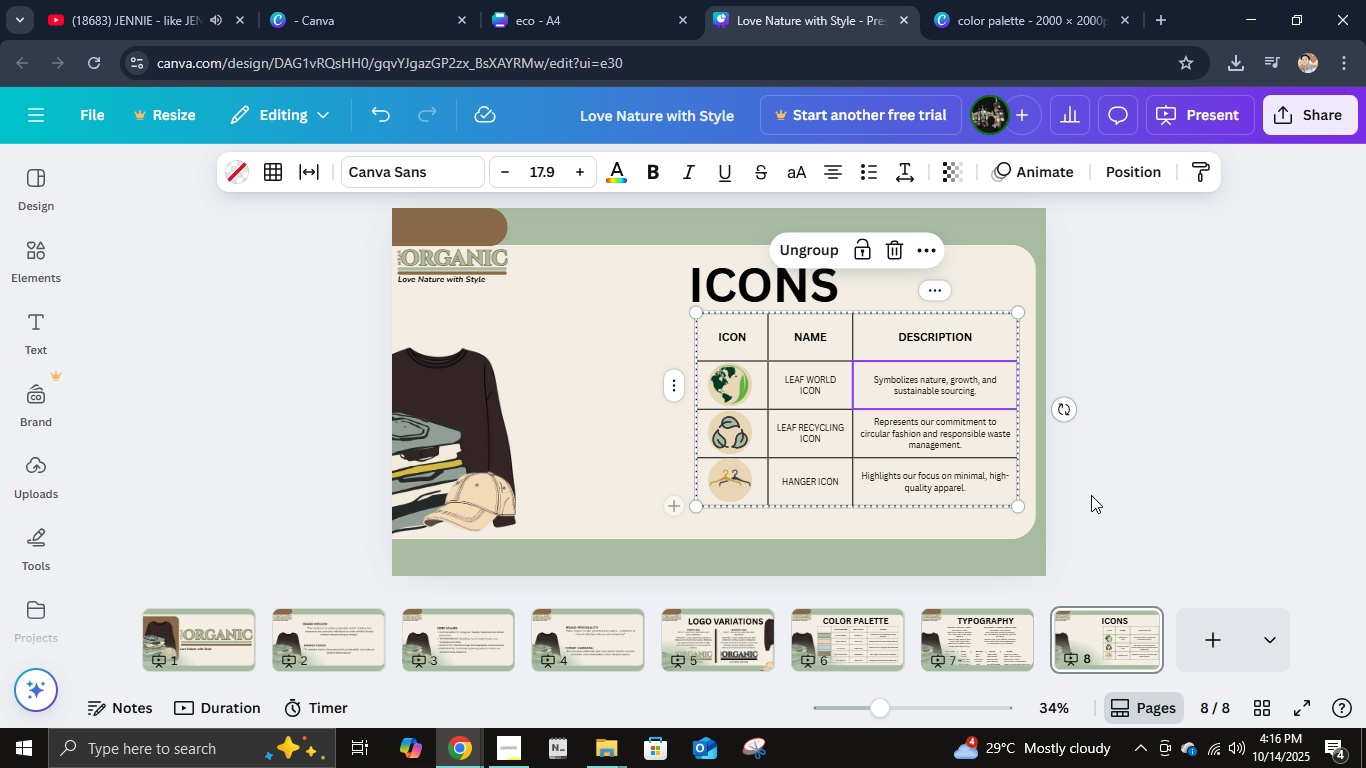 
left_click([1102, 493])
 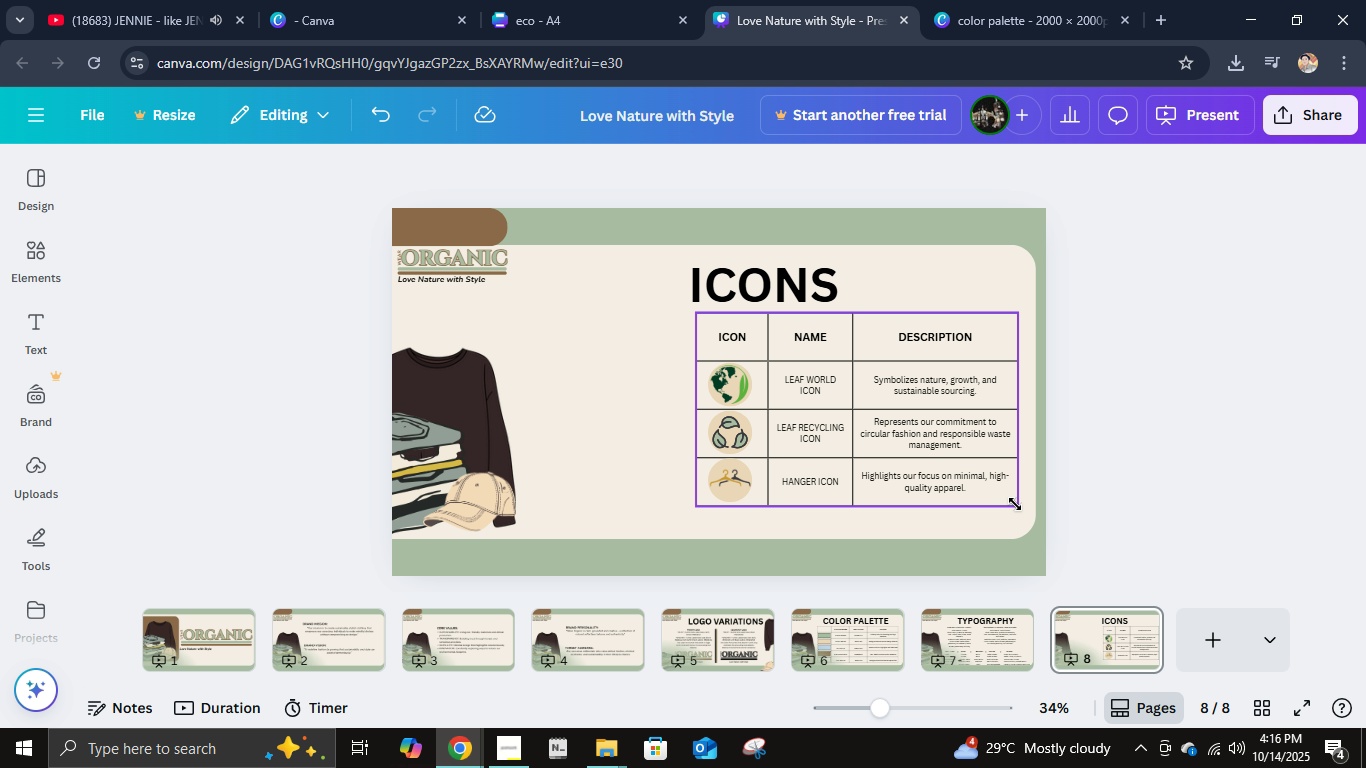 
left_click([1015, 504])
 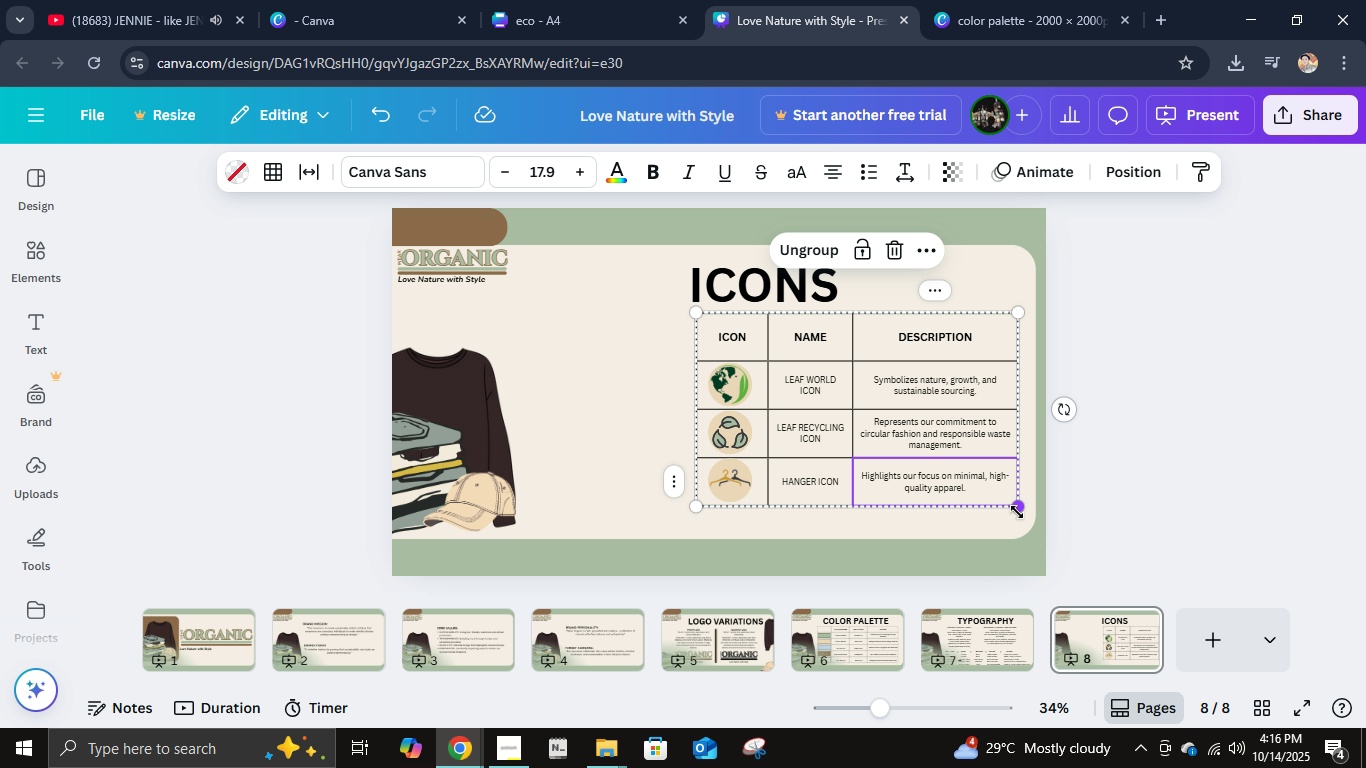 
left_click_drag(start_coordinate=[1017, 508], to_coordinate=[1010, 533])
 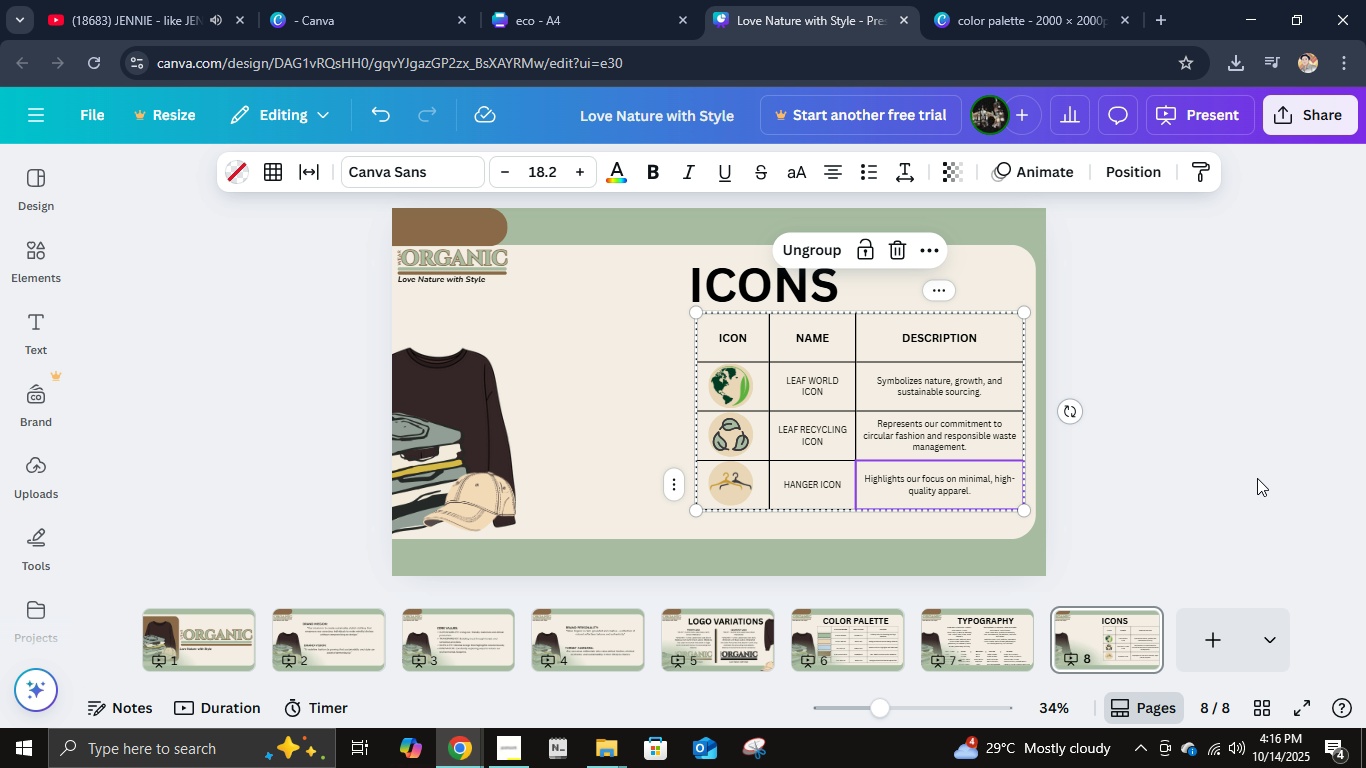 
left_click([1257, 478])
 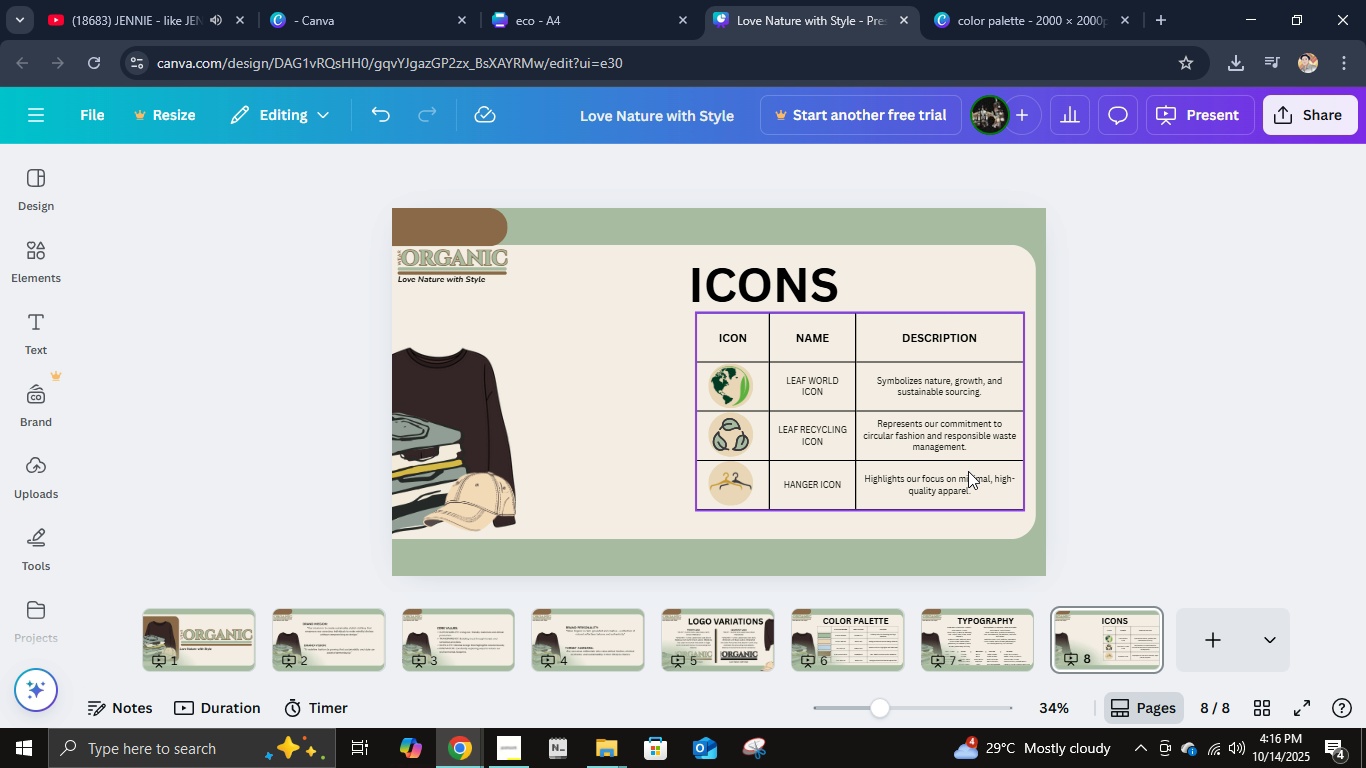 
left_click_drag(start_coordinate=[967, 472], to_coordinate=[970, 486])
 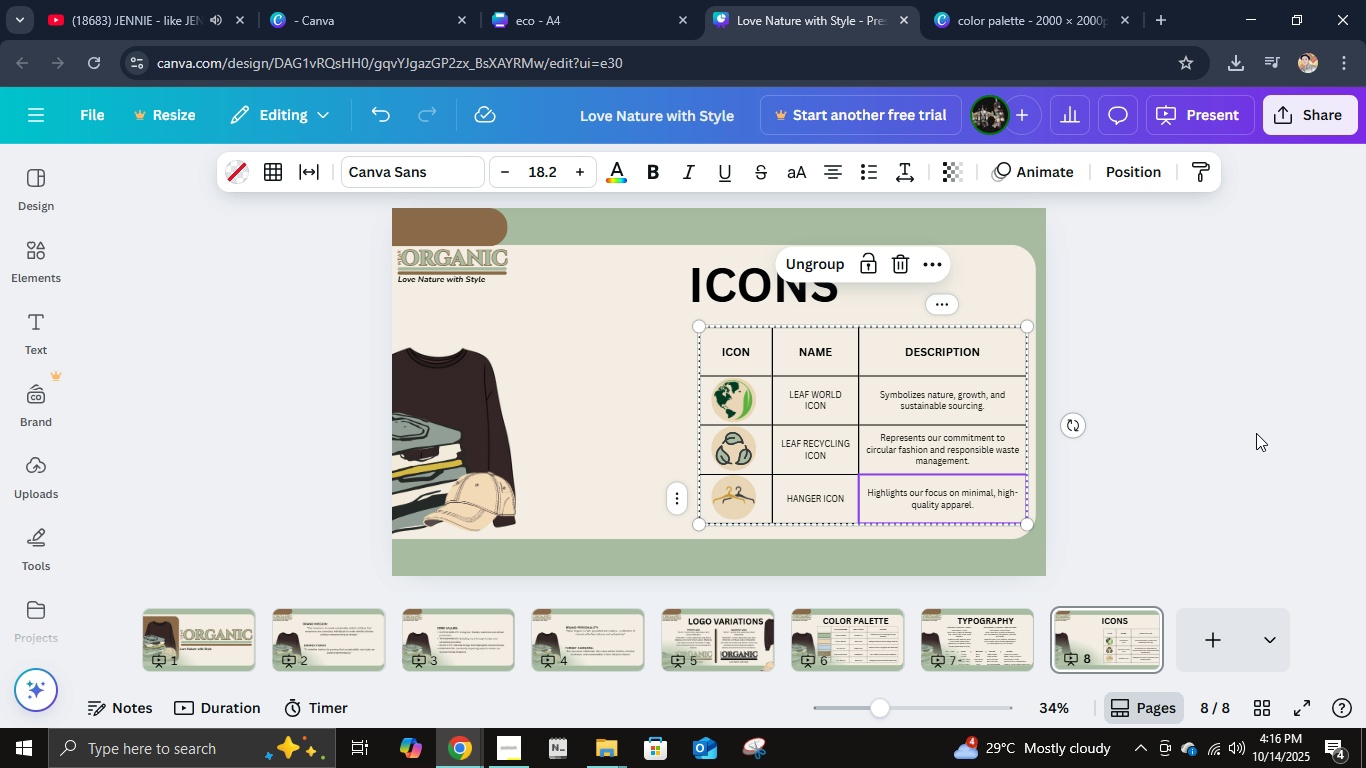 
left_click([1256, 433])
 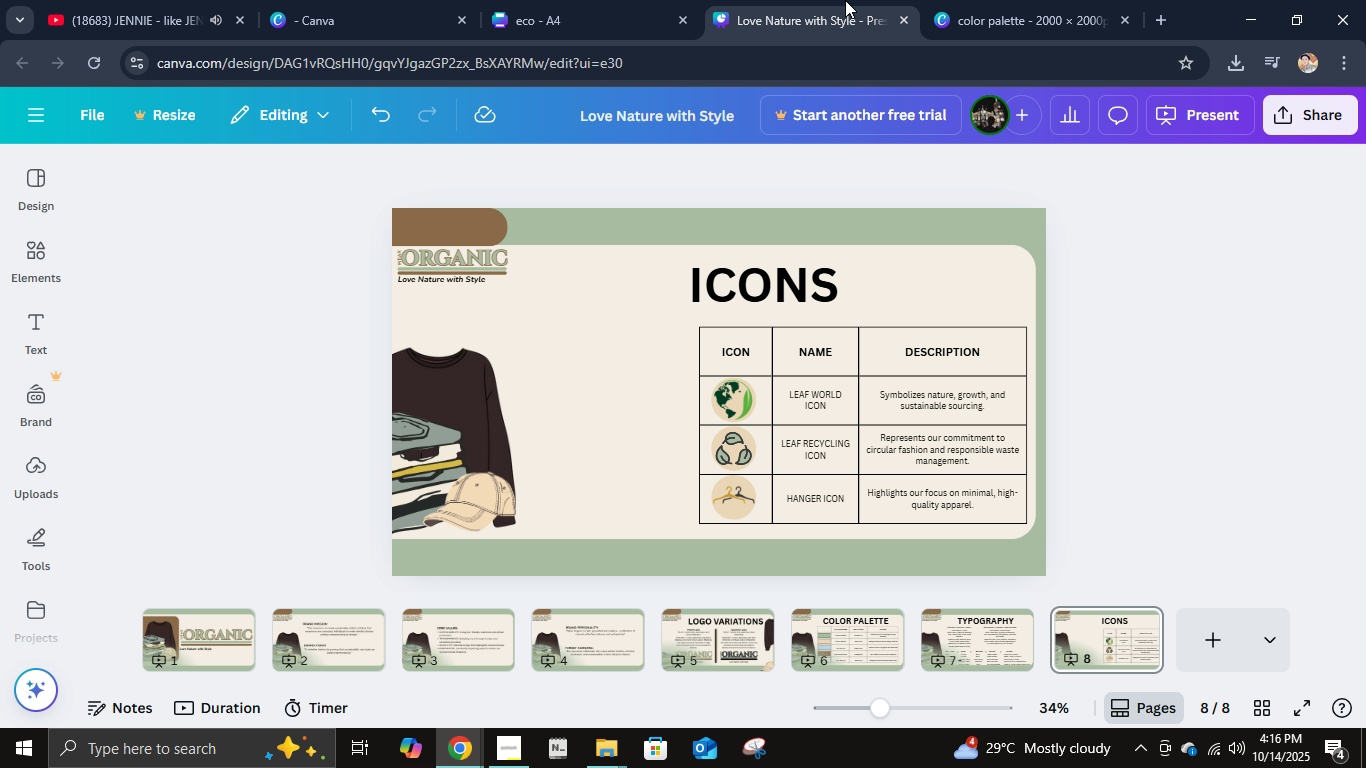 
left_click([606, 0])
 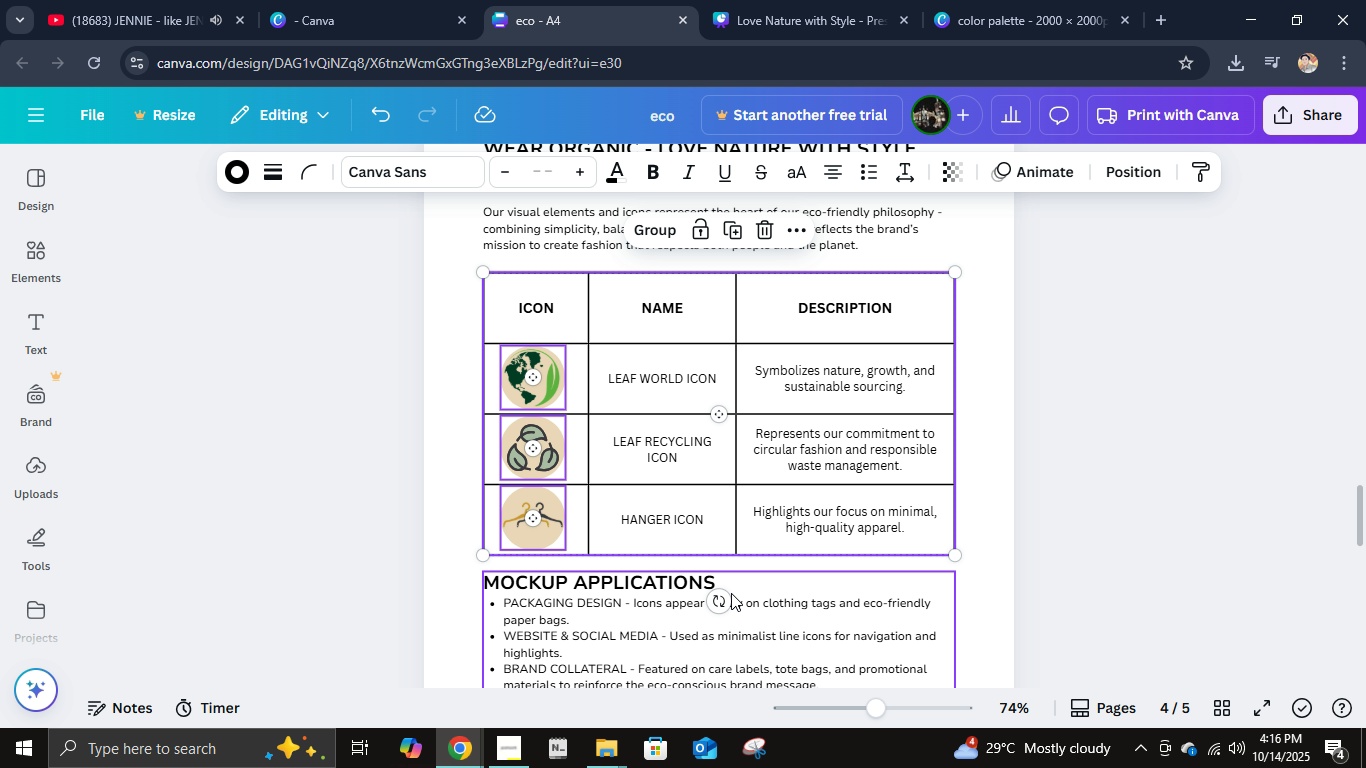 
scroll: coordinate [739, 596], scroll_direction: down, amount: 2.0
 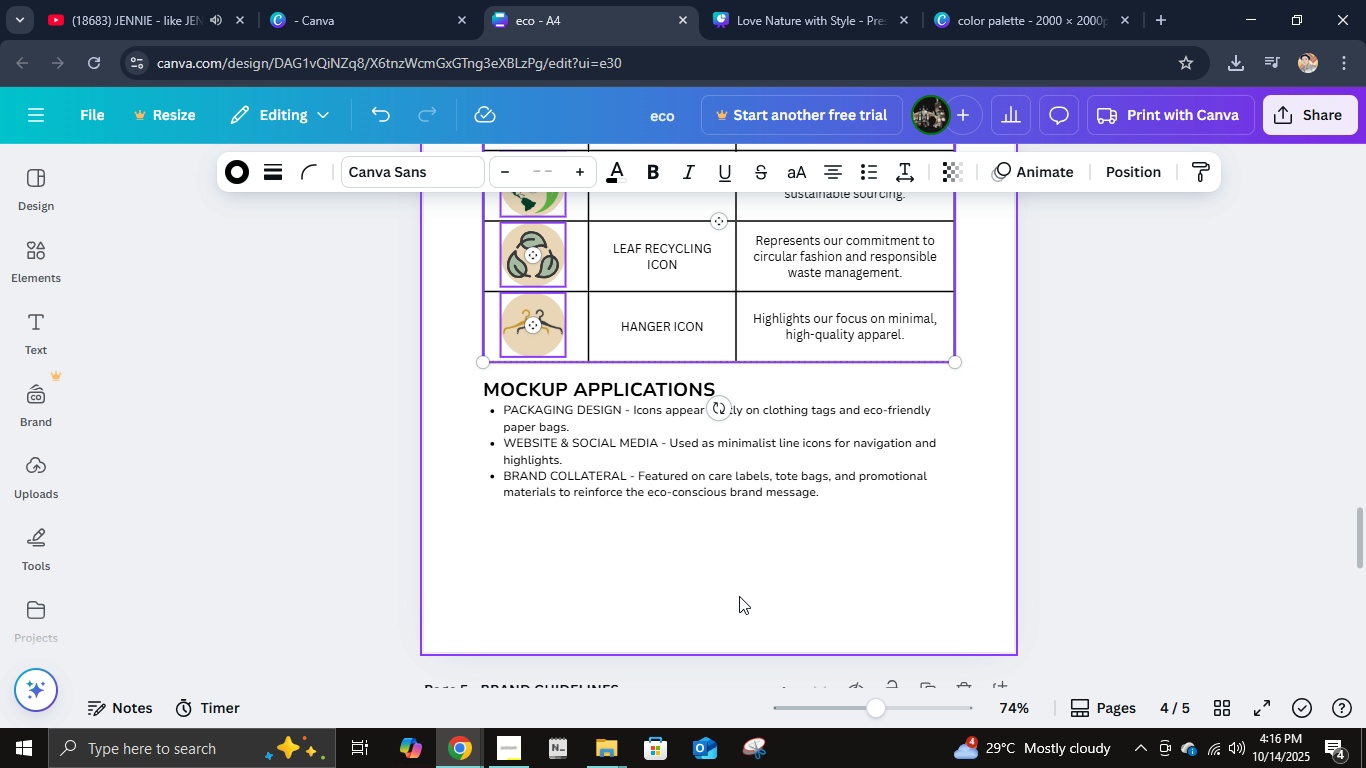 
scroll: coordinate [739, 596], scroll_direction: up, amount: 5.0
 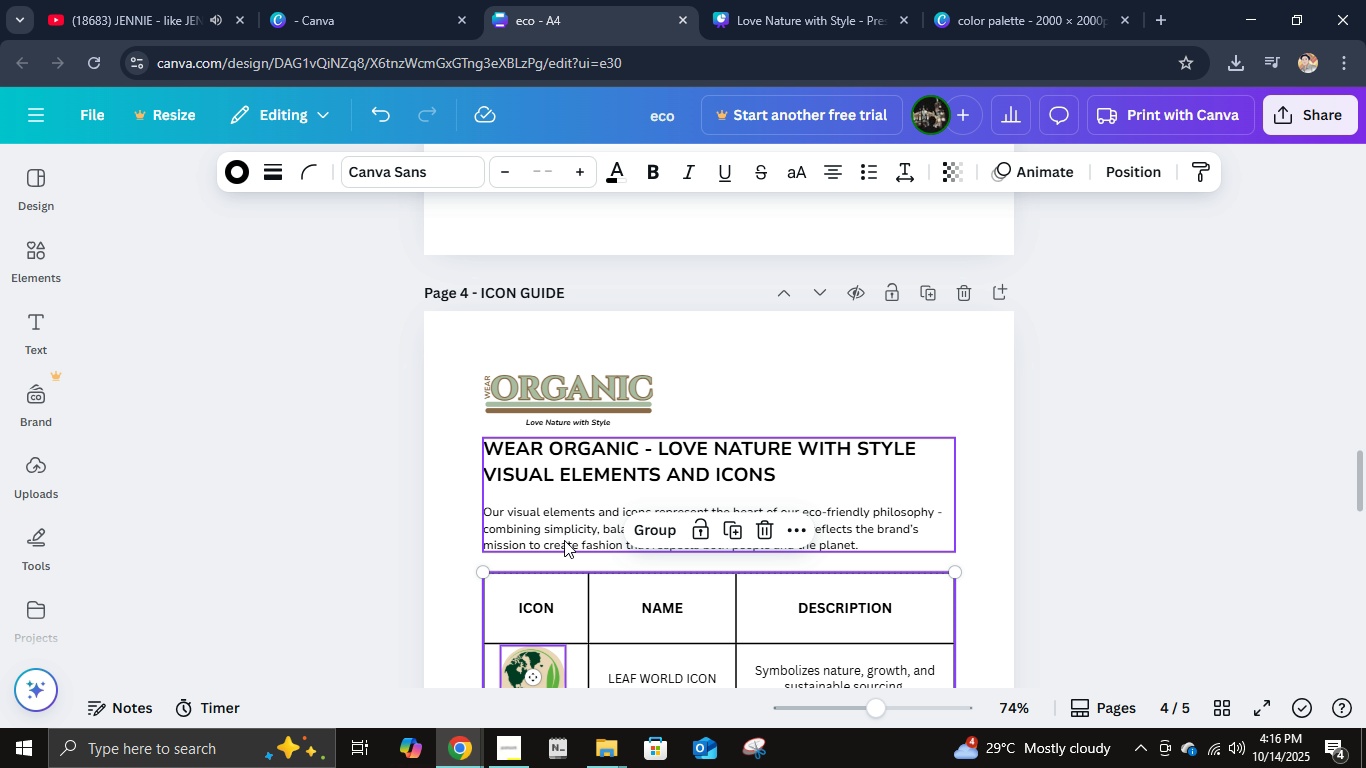 
left_click([1172, 536])
 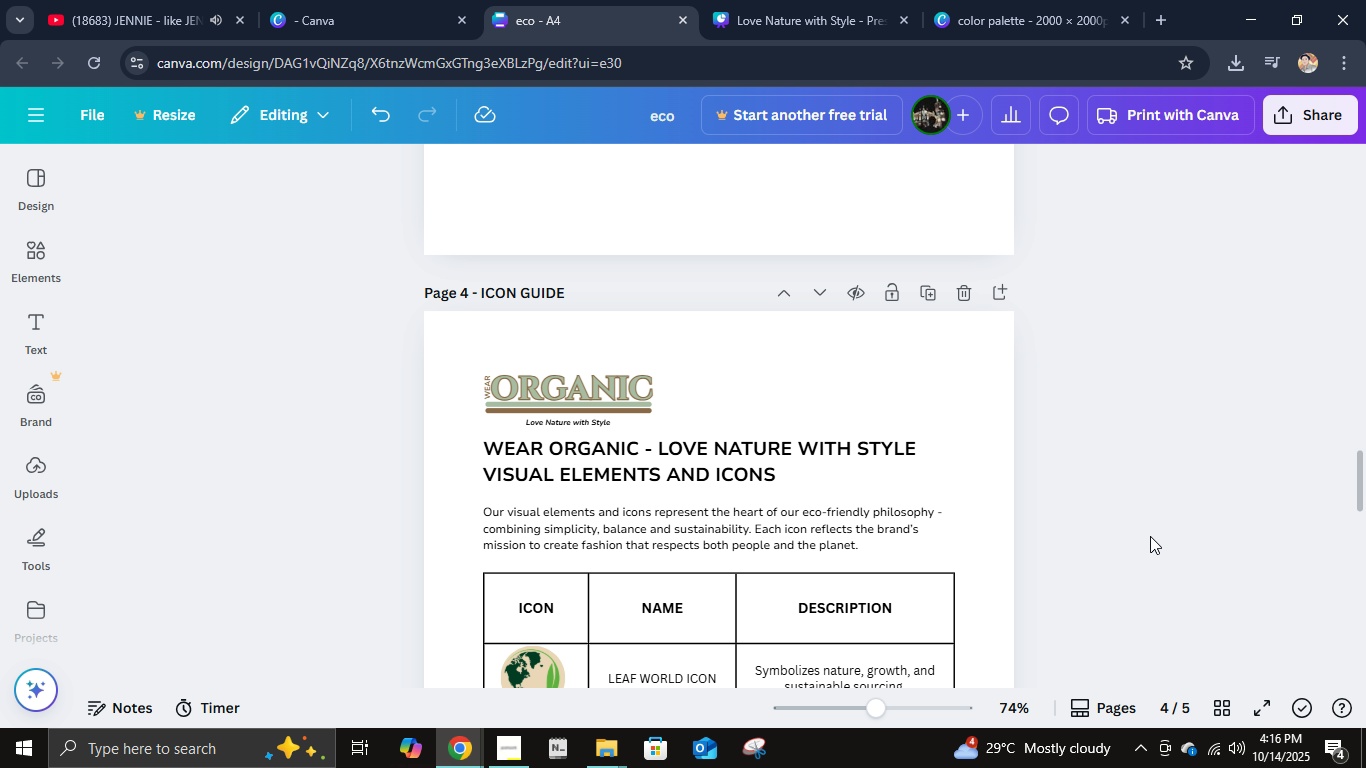 
scroll: coordinate [1095, 533], scroll_direction: down, amount: 3.0
 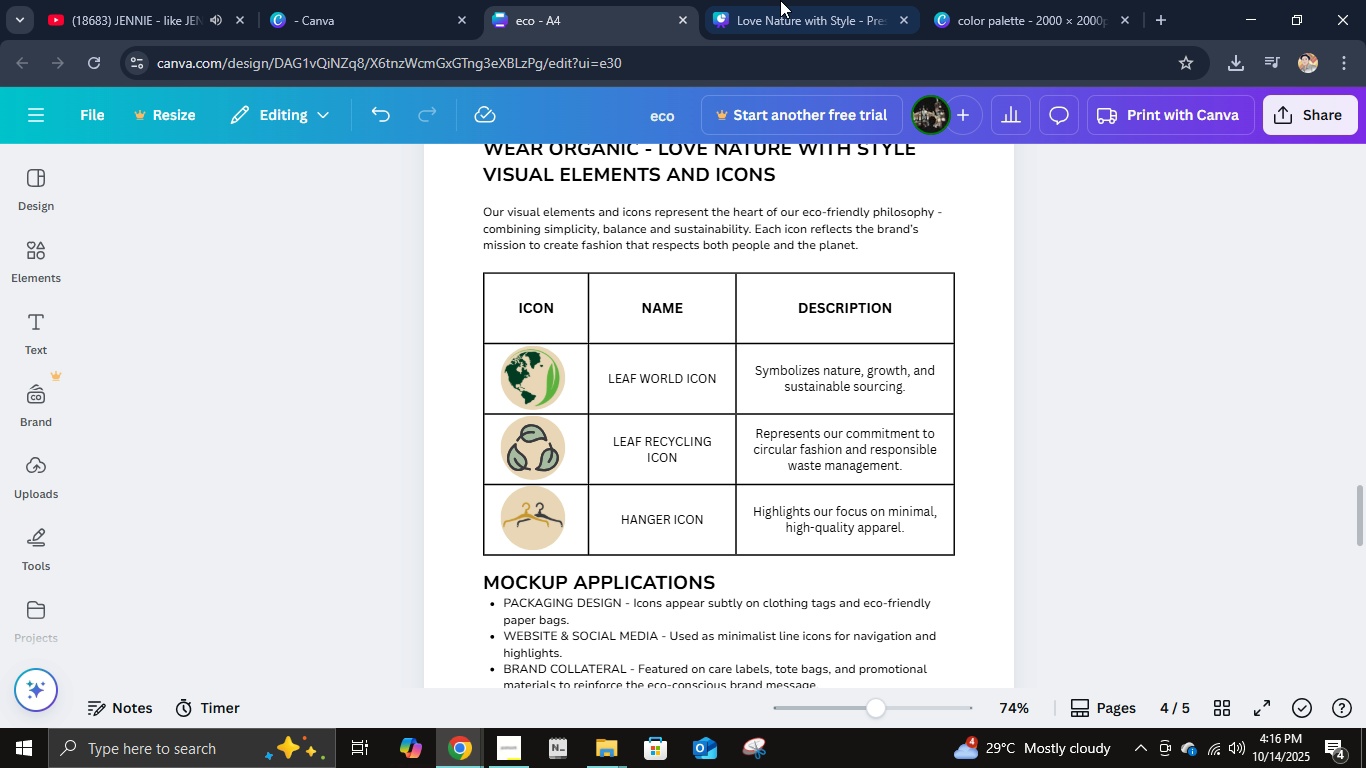 
left_click([788, 0])
 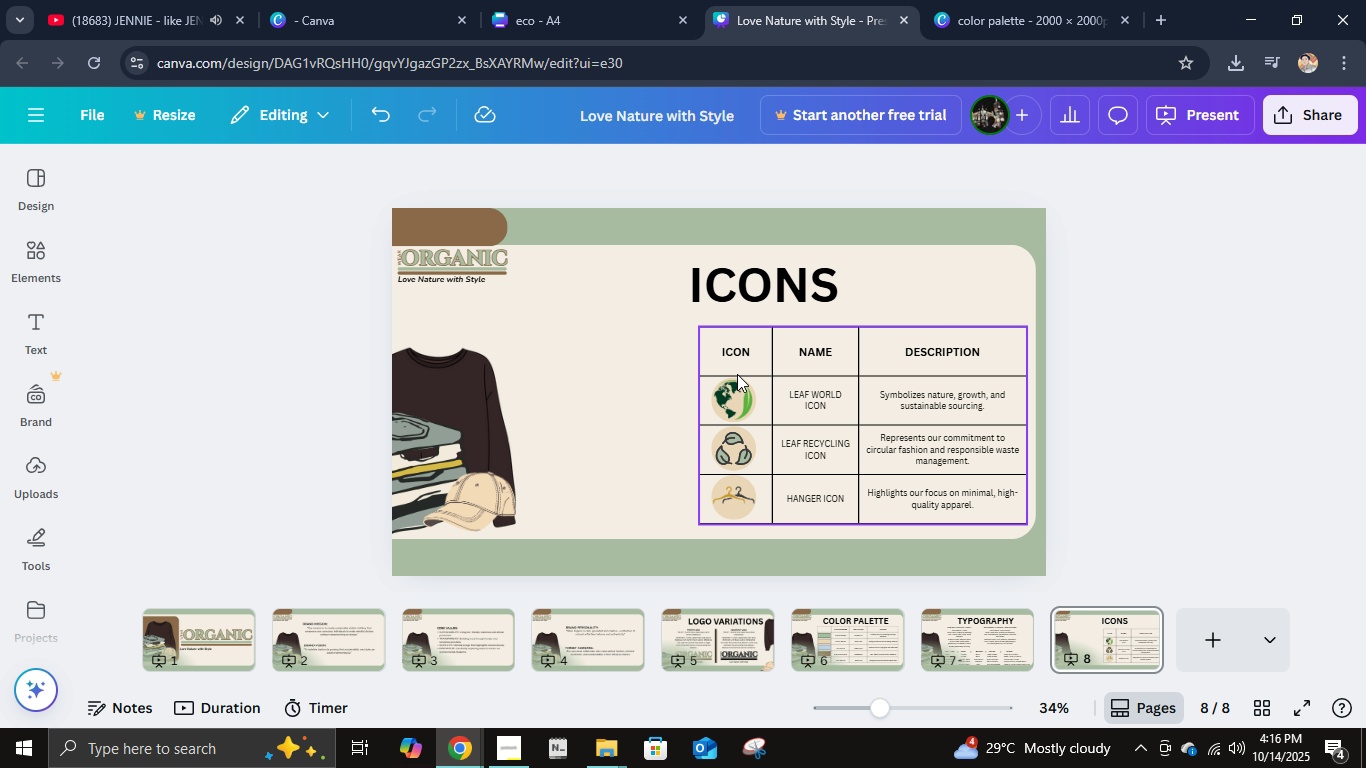 
left_click([737, 374])
 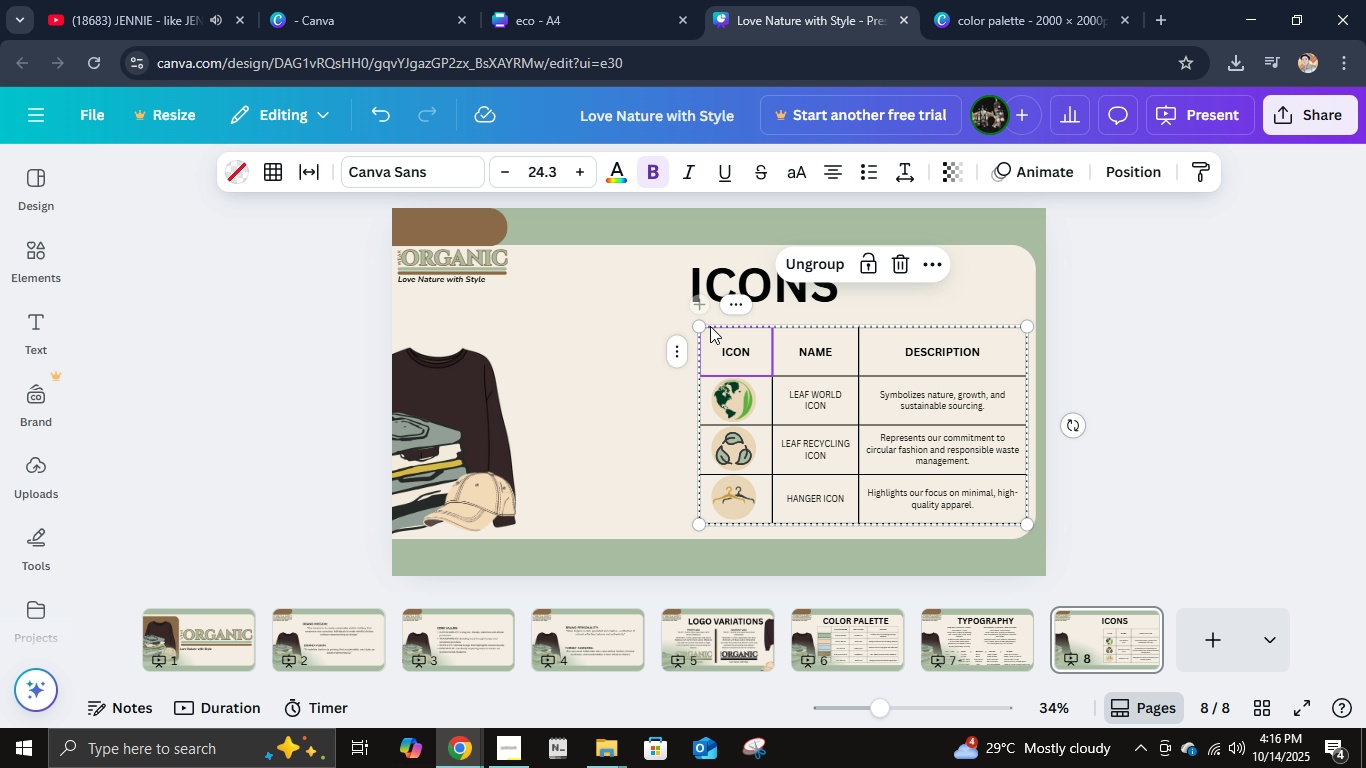 
left_click_drag(start_coordinate=[701, 325], to_coordinate=[484, 274])
 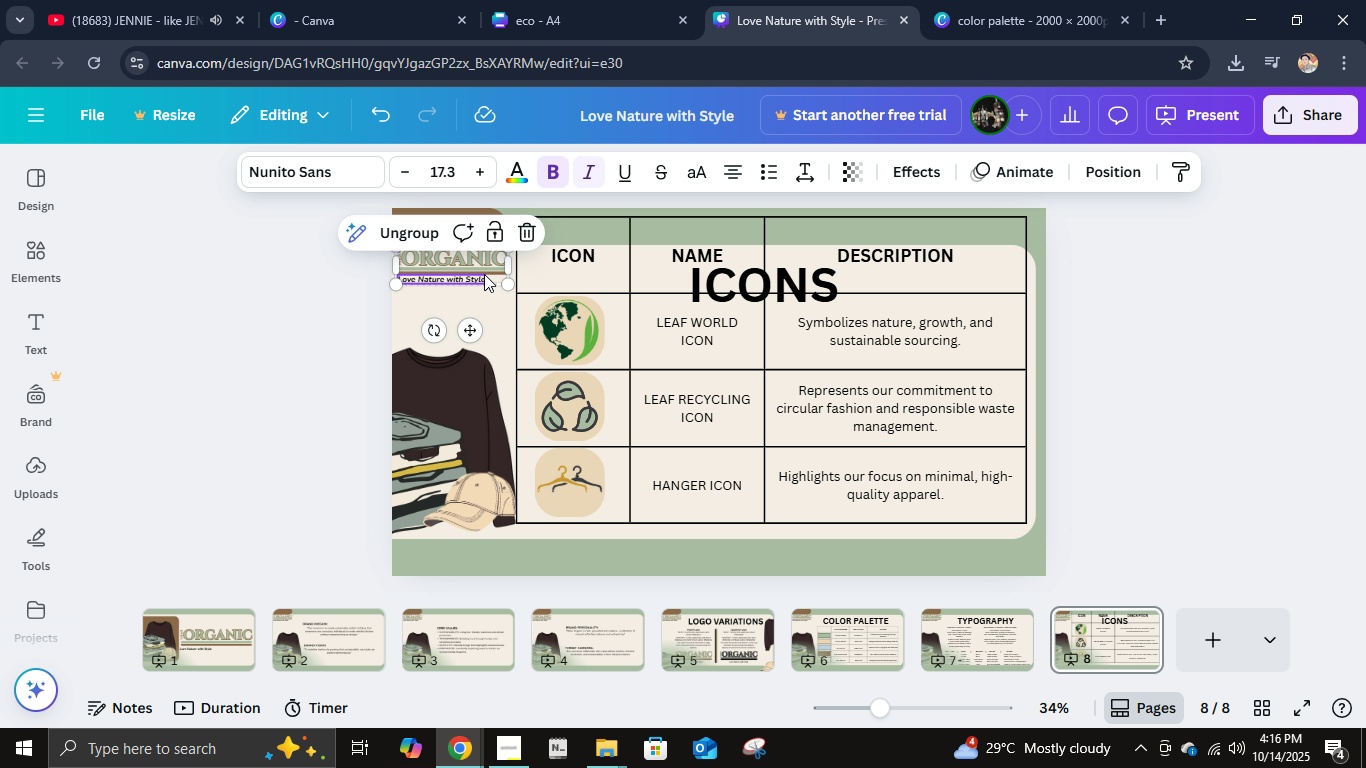 
double_click([484, 274])
 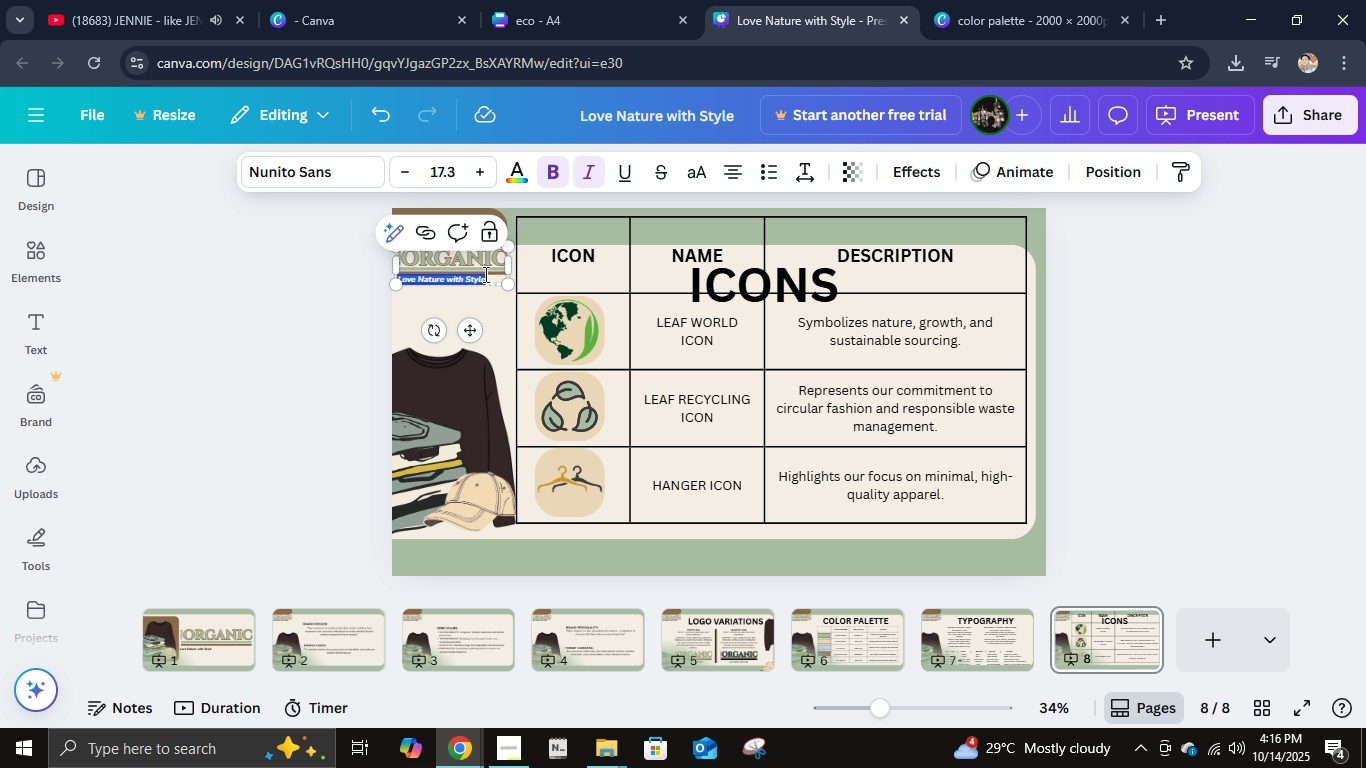 
triple_click([484, 274])
 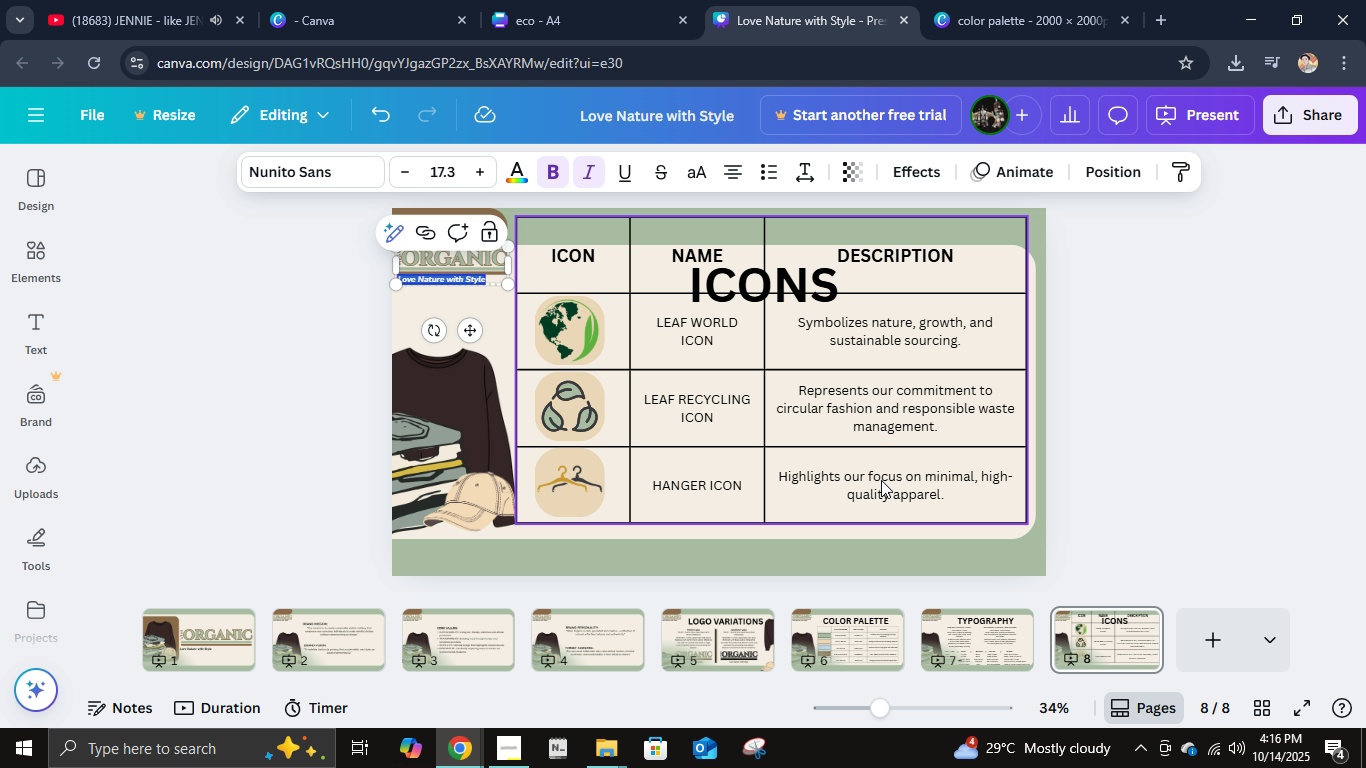 
key(Control+Z)
 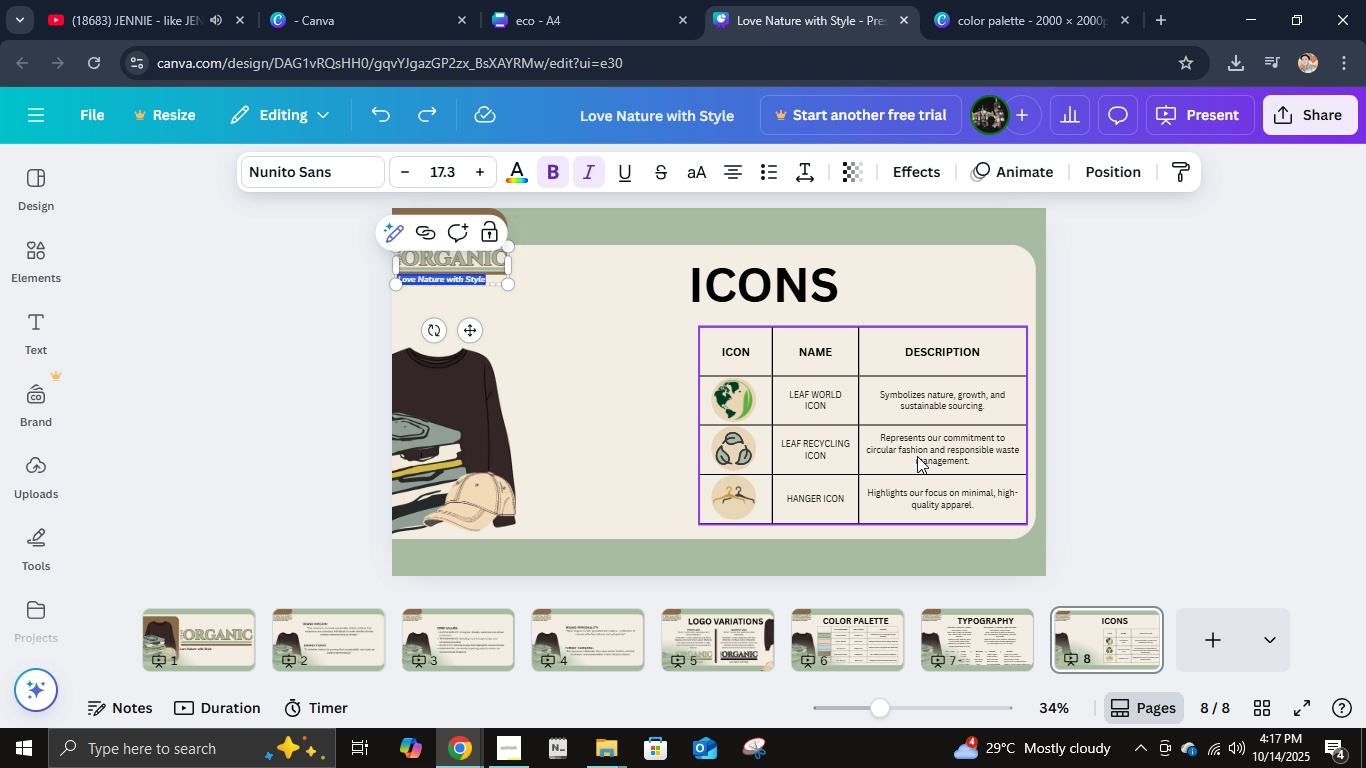 
left_click([1234, 411])
 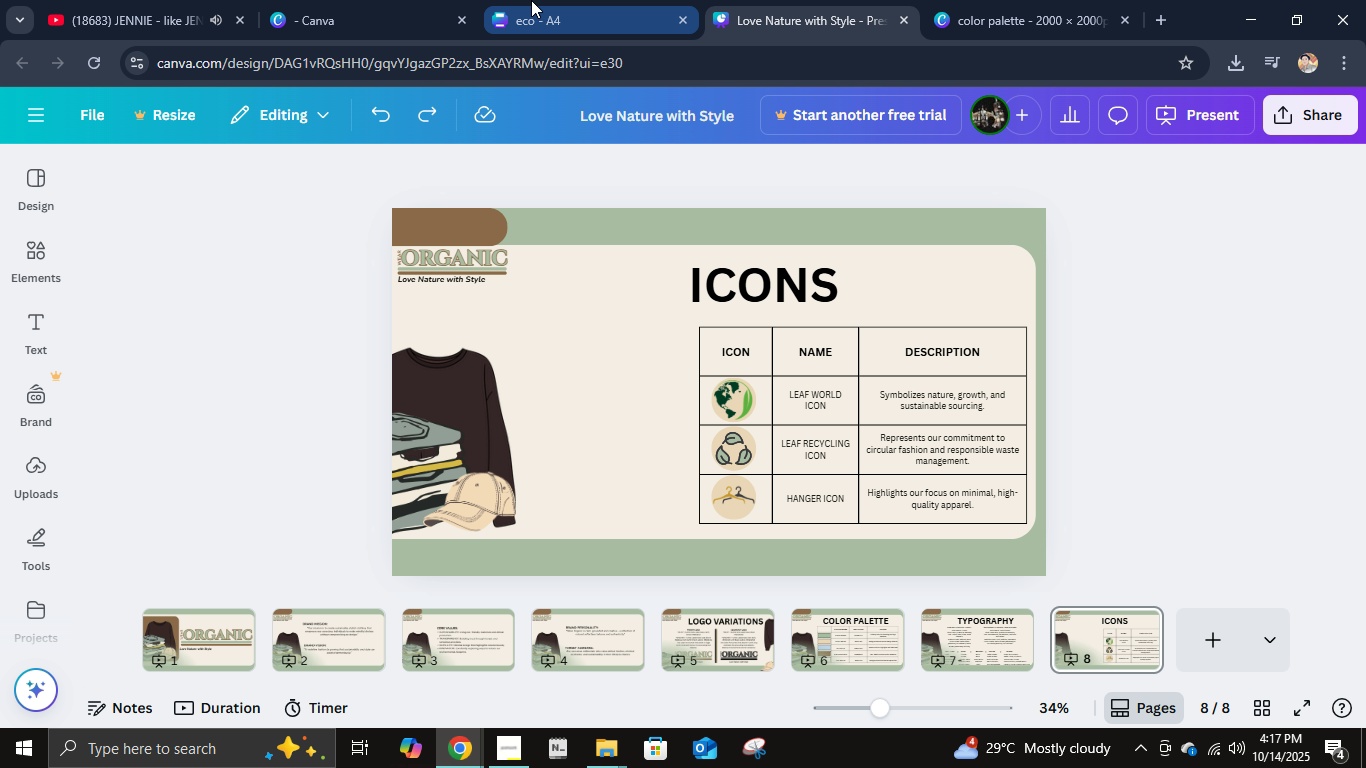 
left_click([531, 0])
 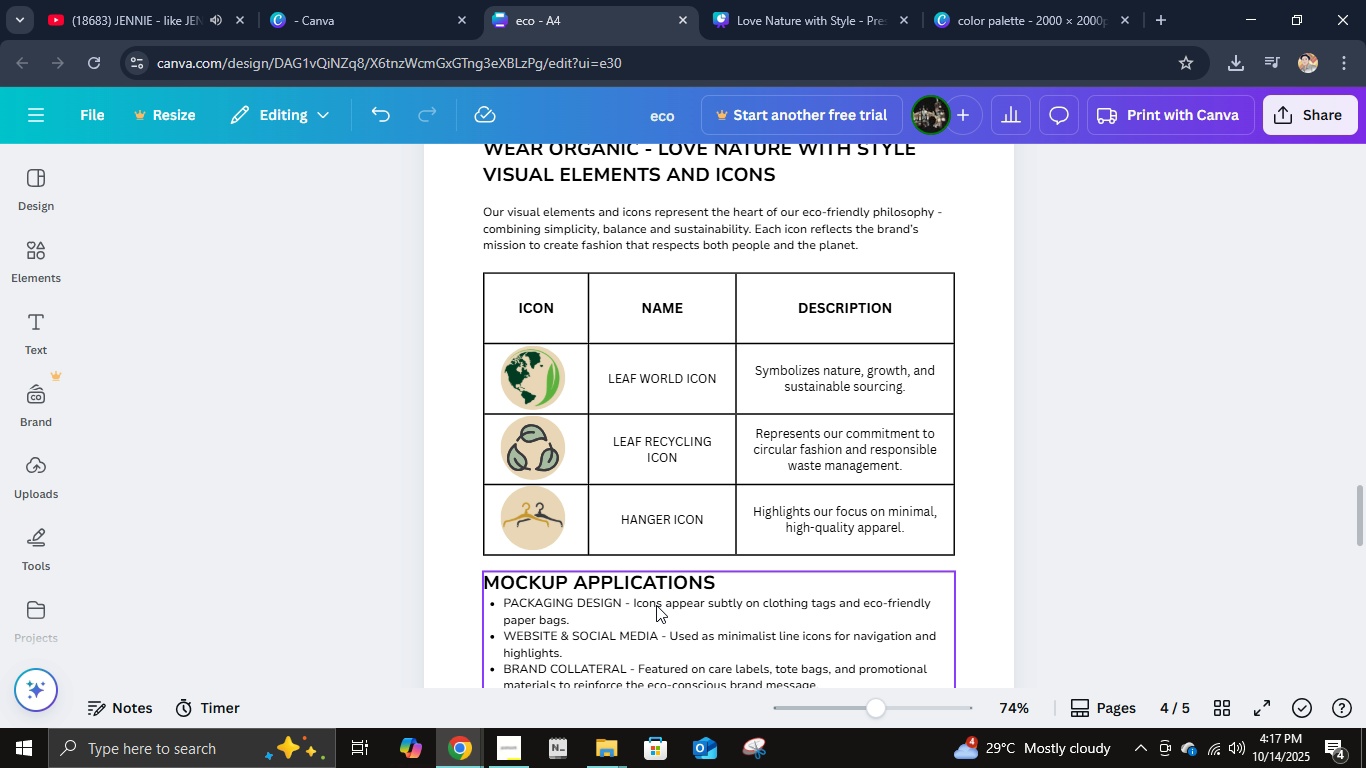 
left_click([654, 615])
 